 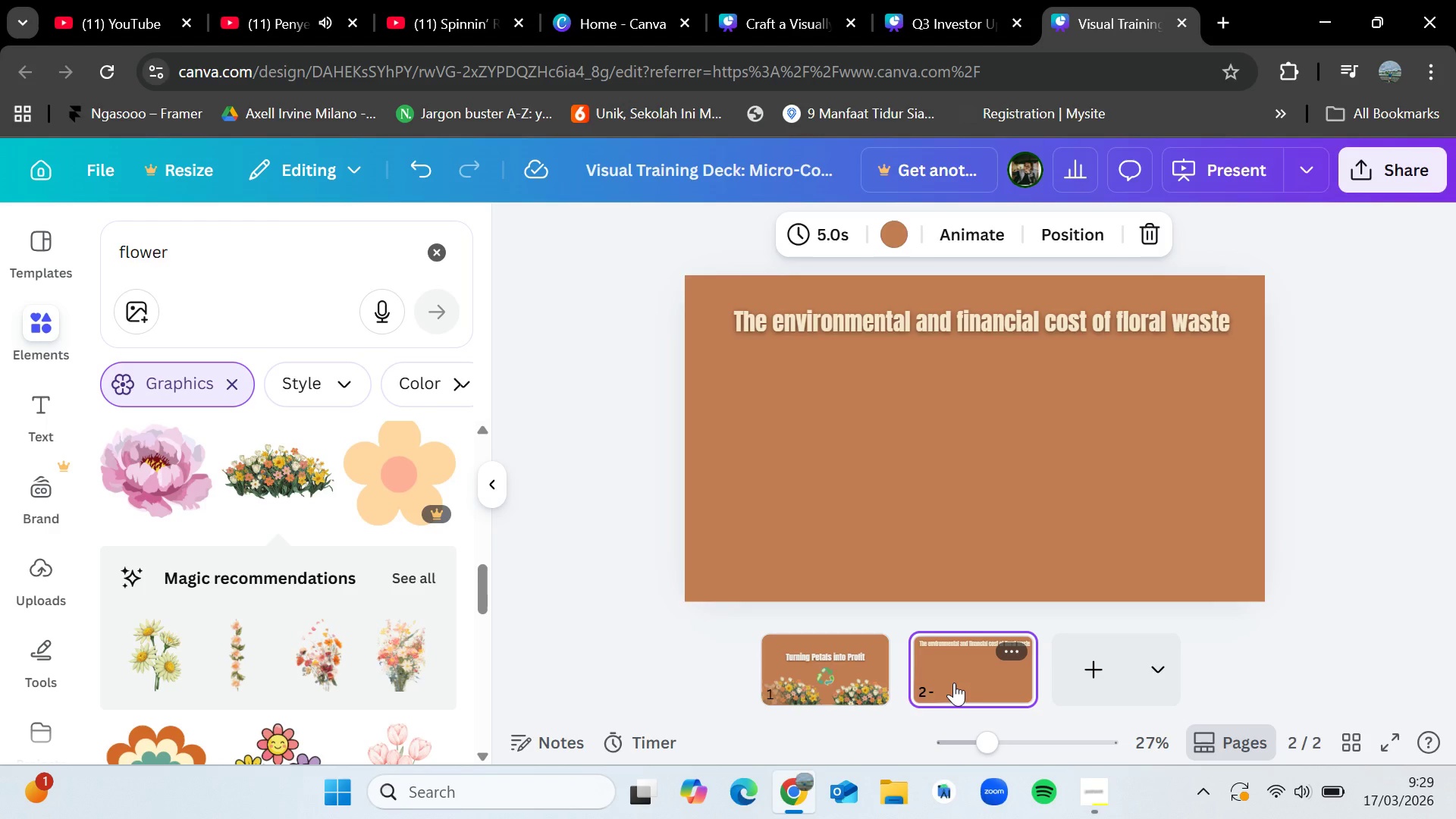 
left_click([912, 0])
 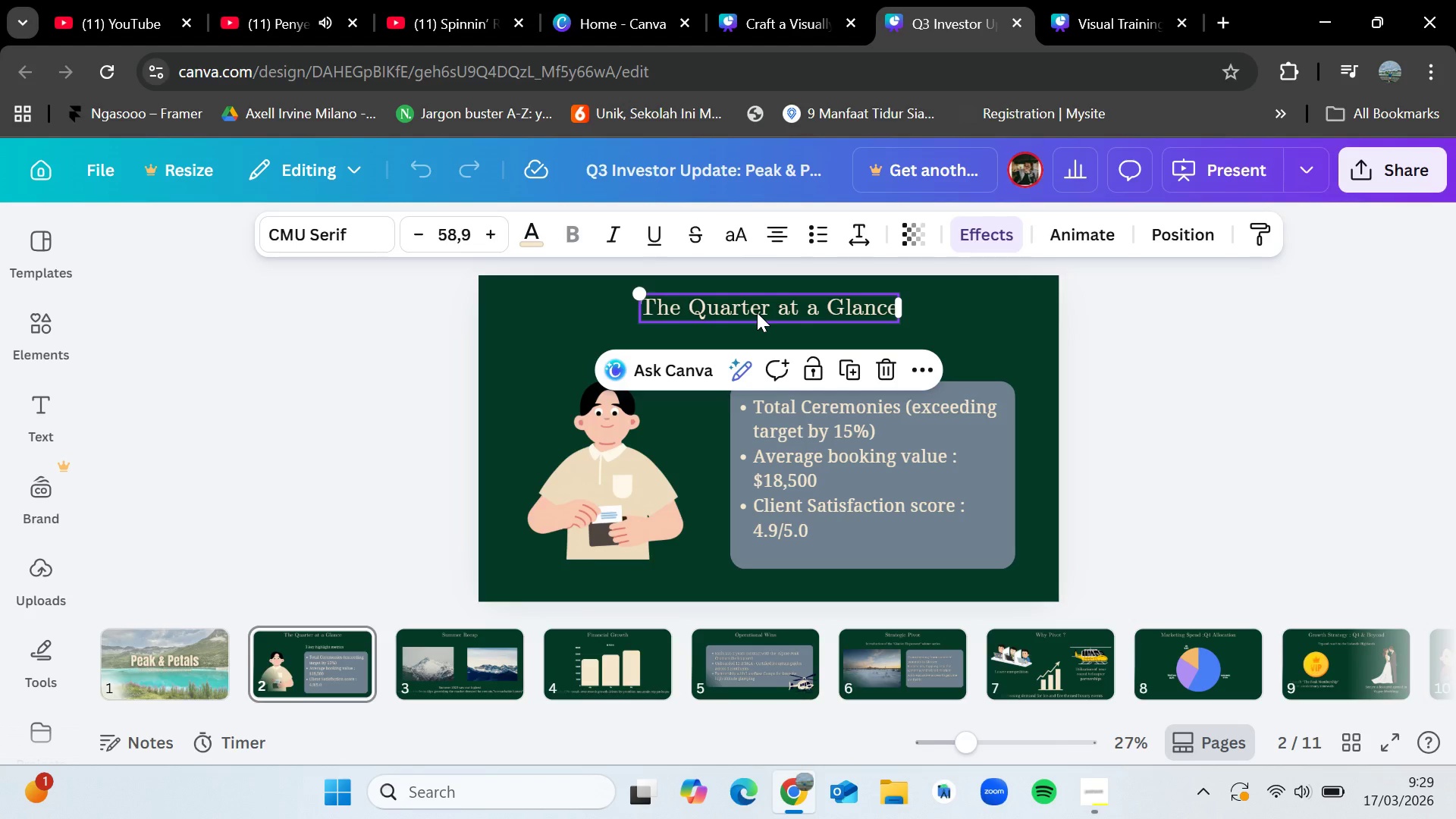 
key(Control+C)
 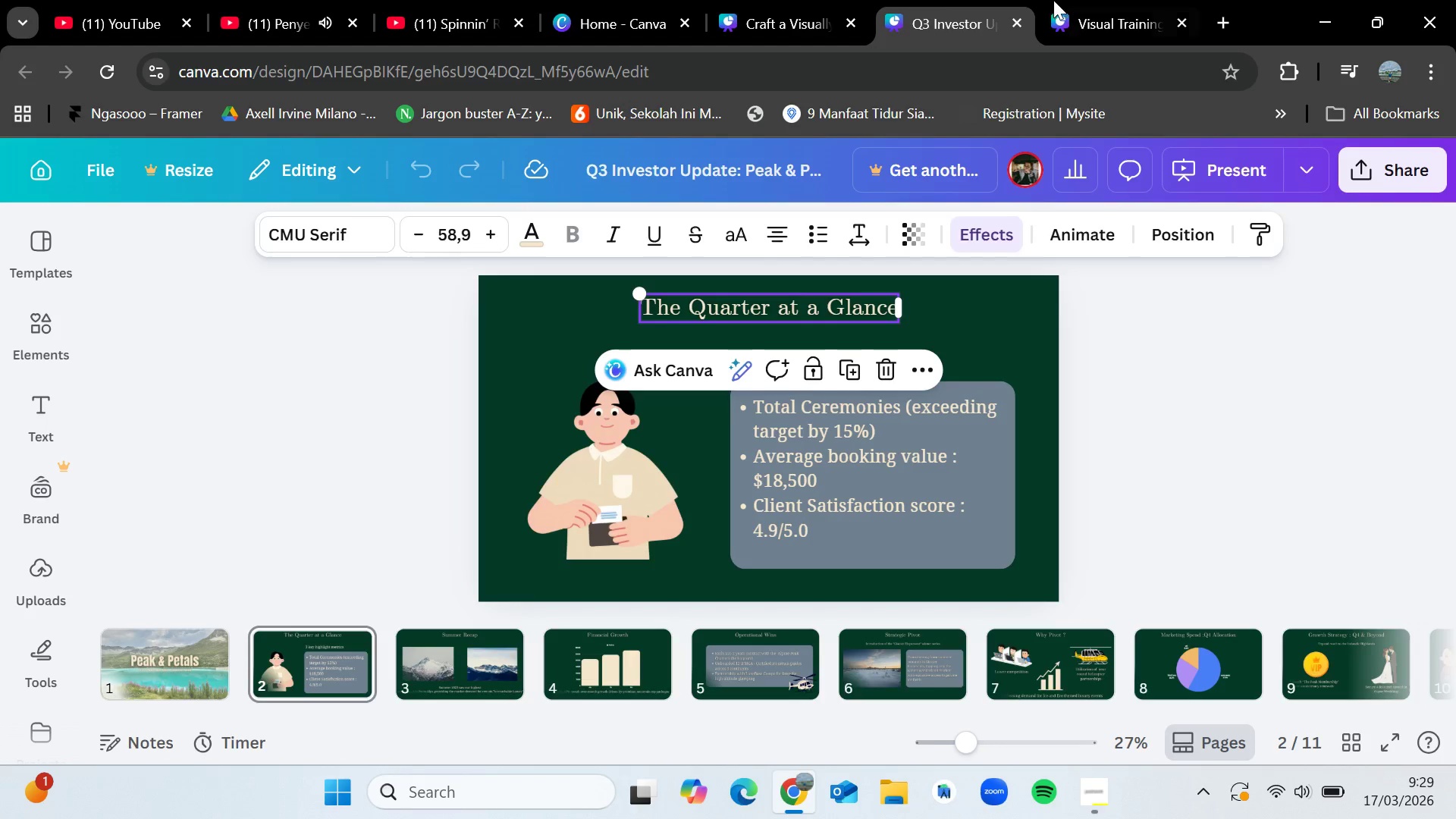 
left_click([1057, 0])
 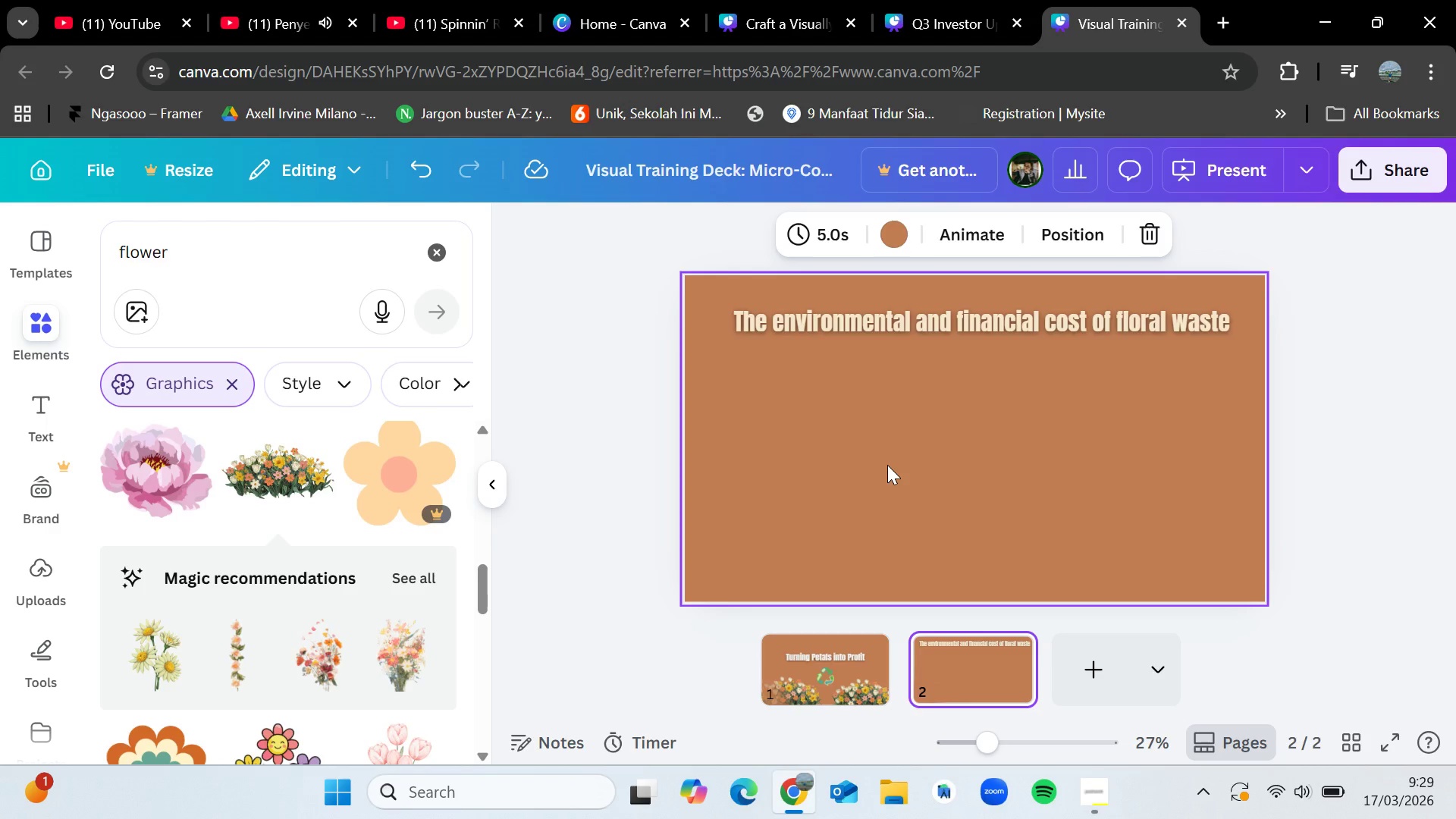 
left_click([887, 465])
 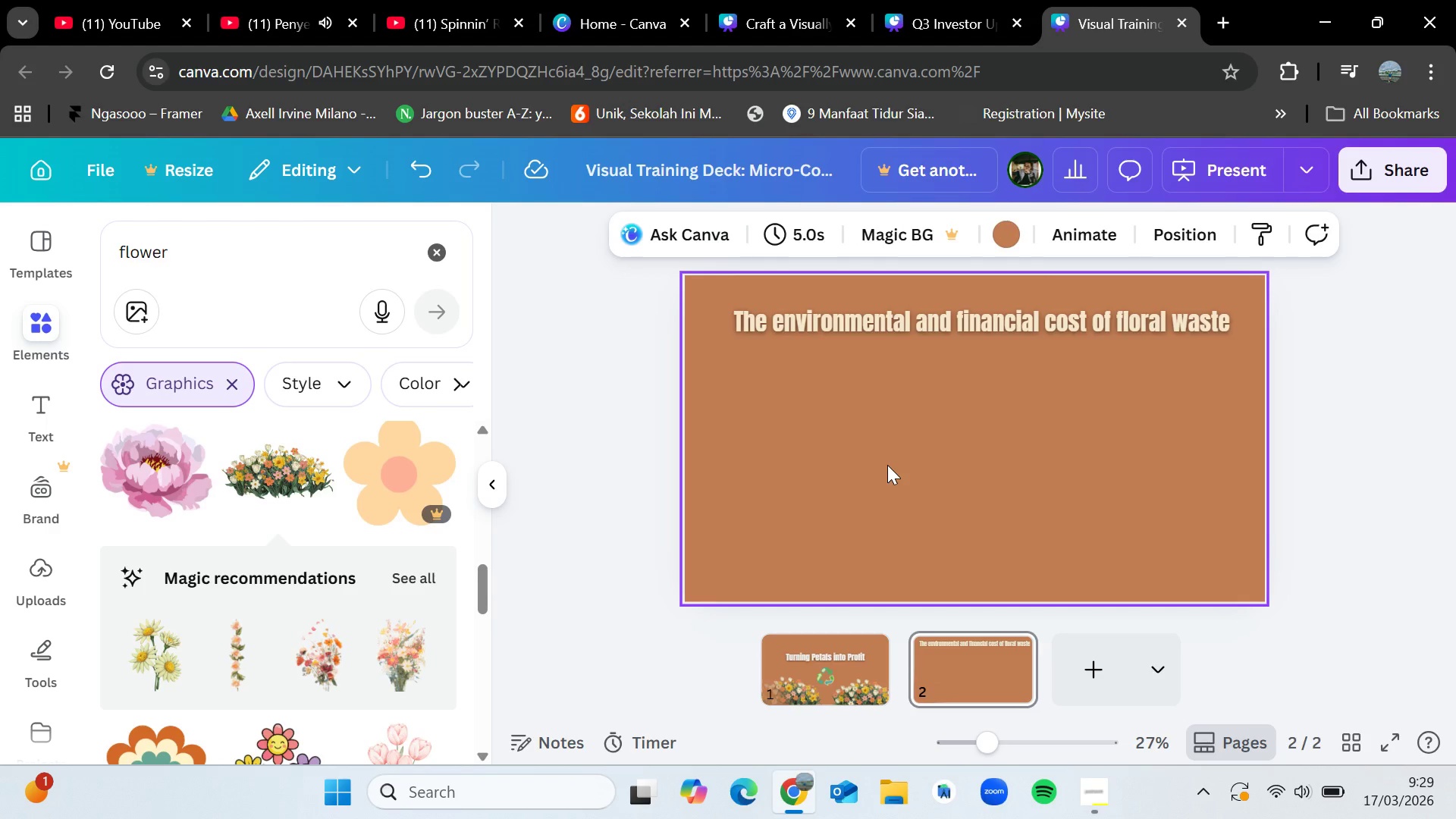 
key(Control+V)
 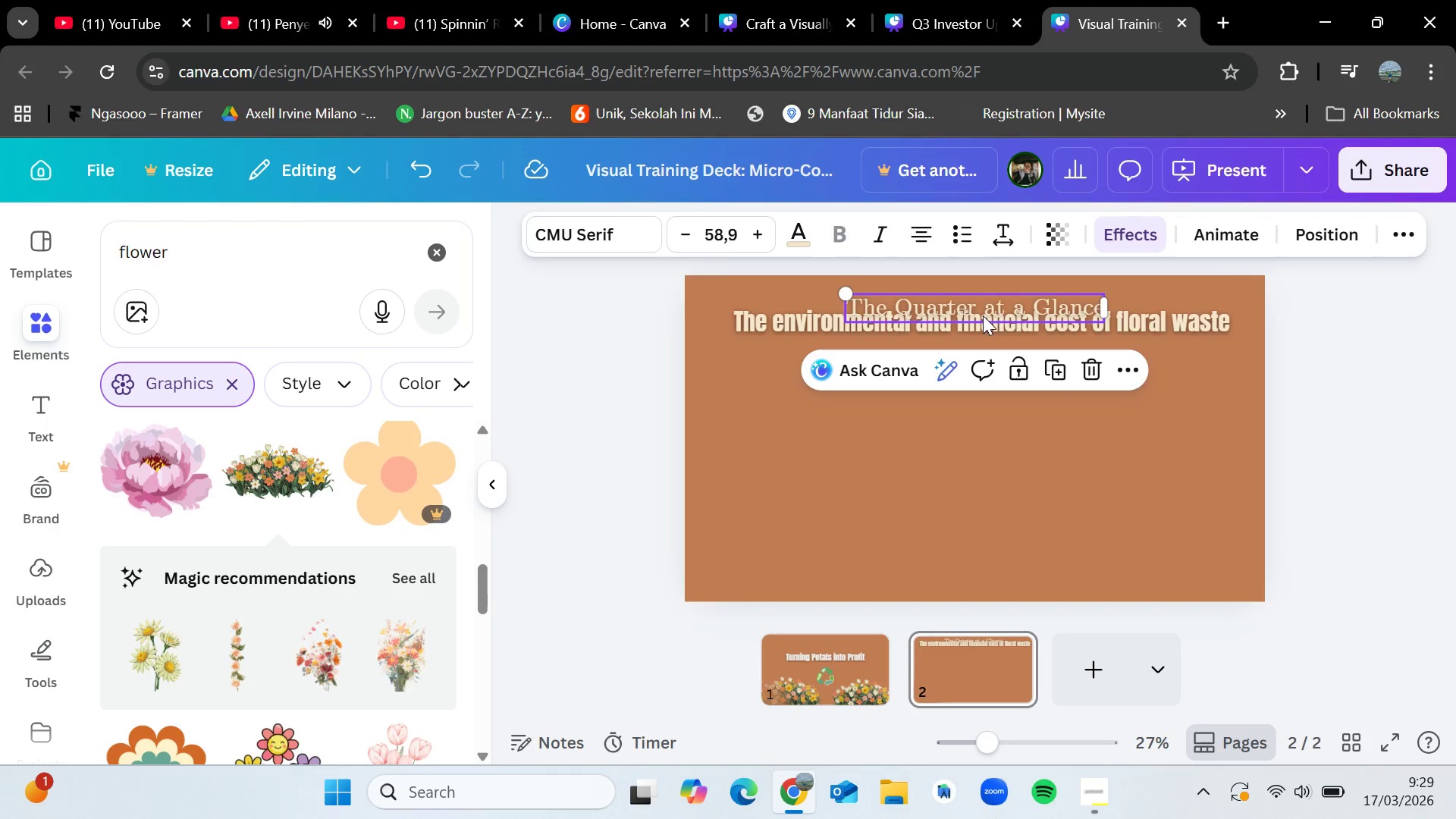 
left_click_drag(start_coordinate=[982, 306], to_coordinate=[959, 403])
 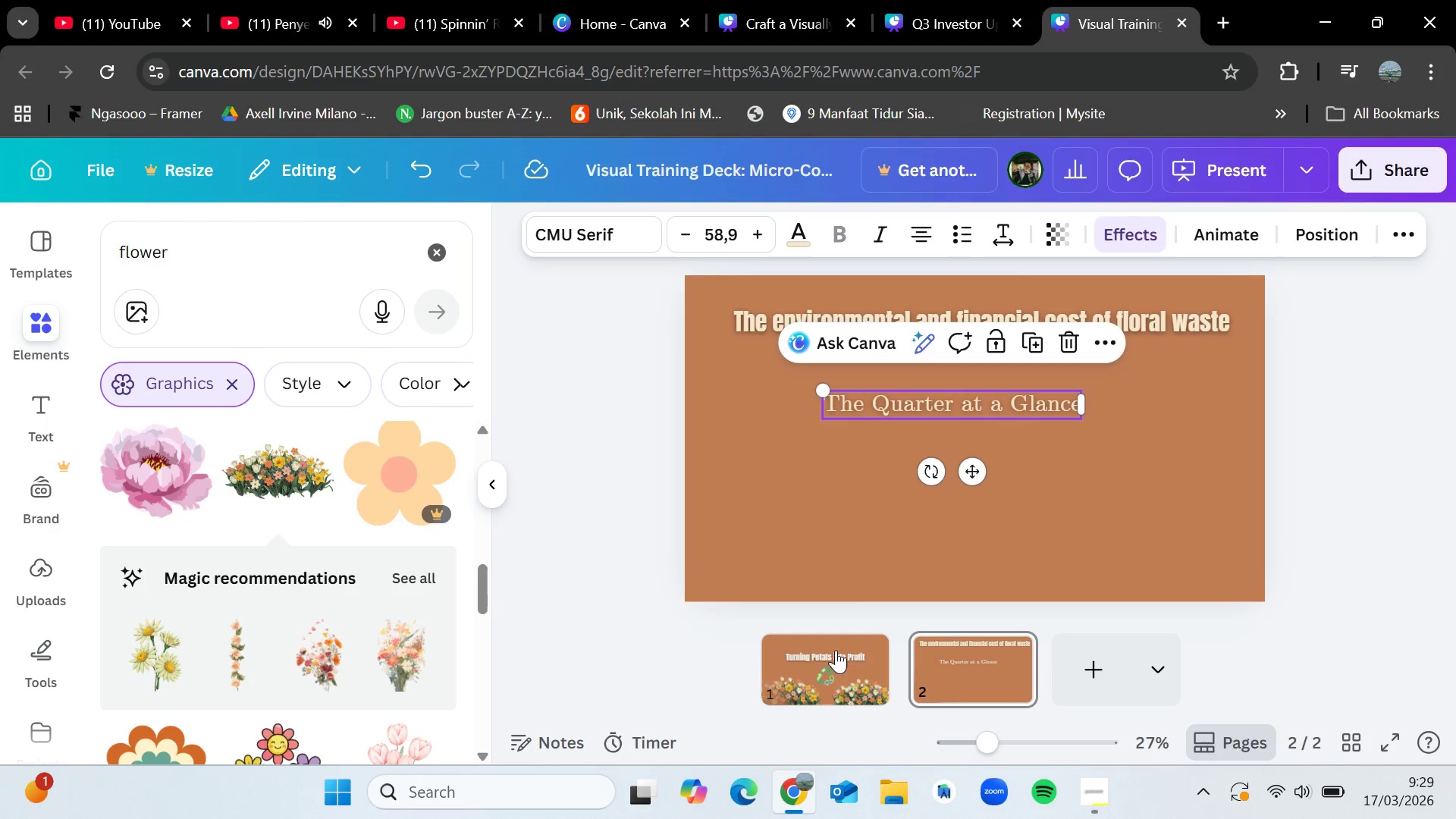 
left_click([833, 660])
 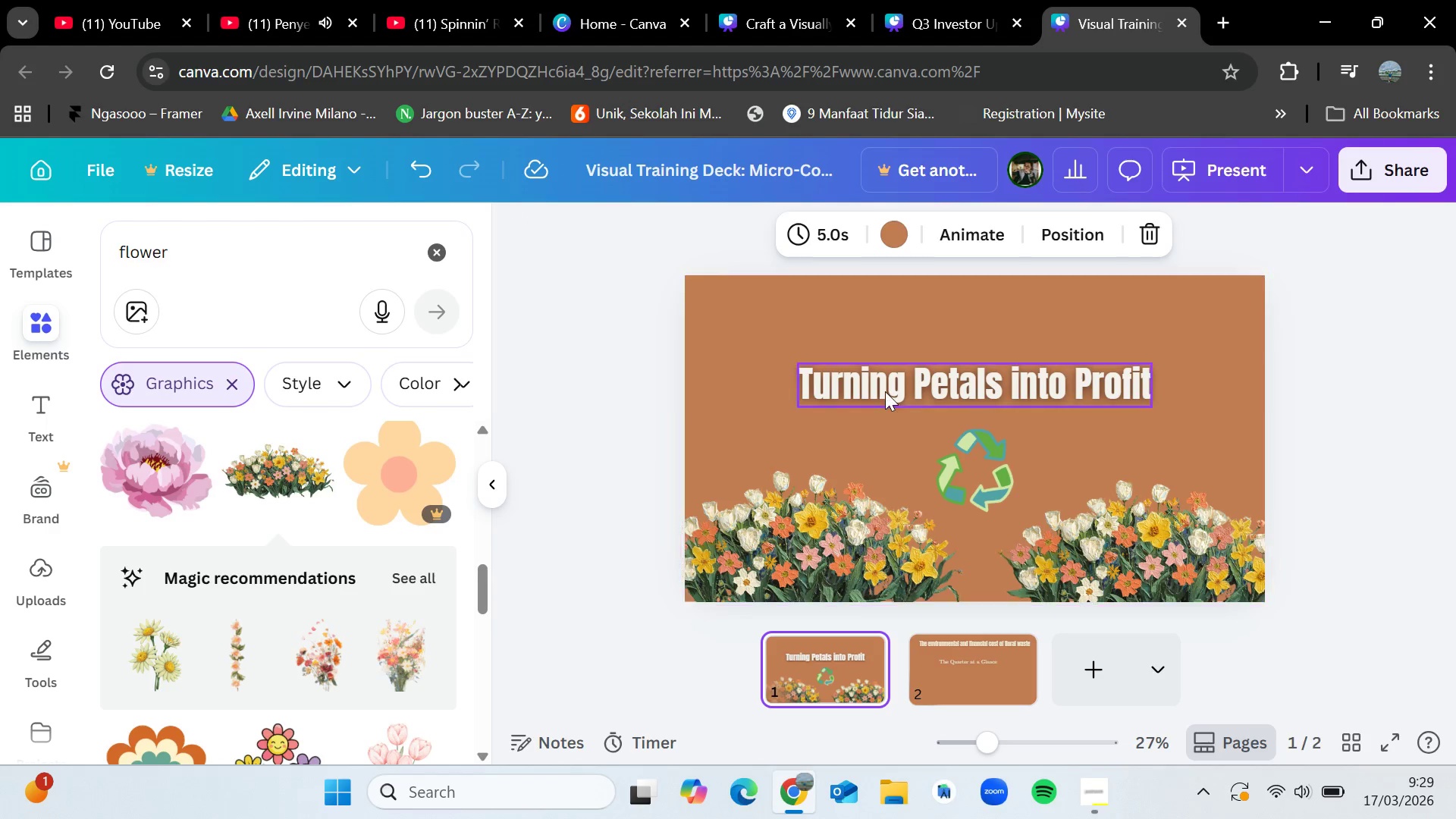 
left_click([885, 391])
 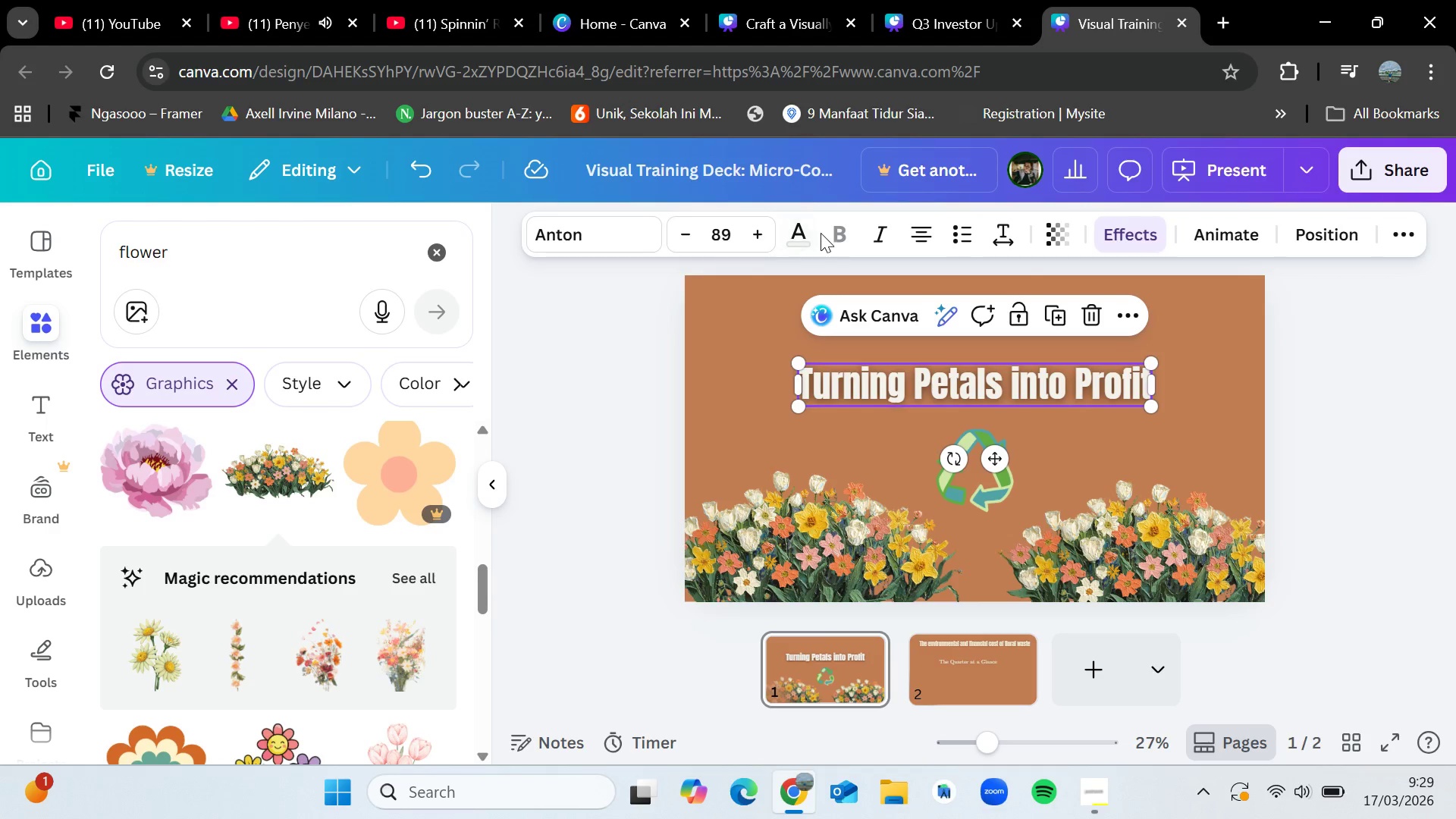 
left_click([811, 233])
 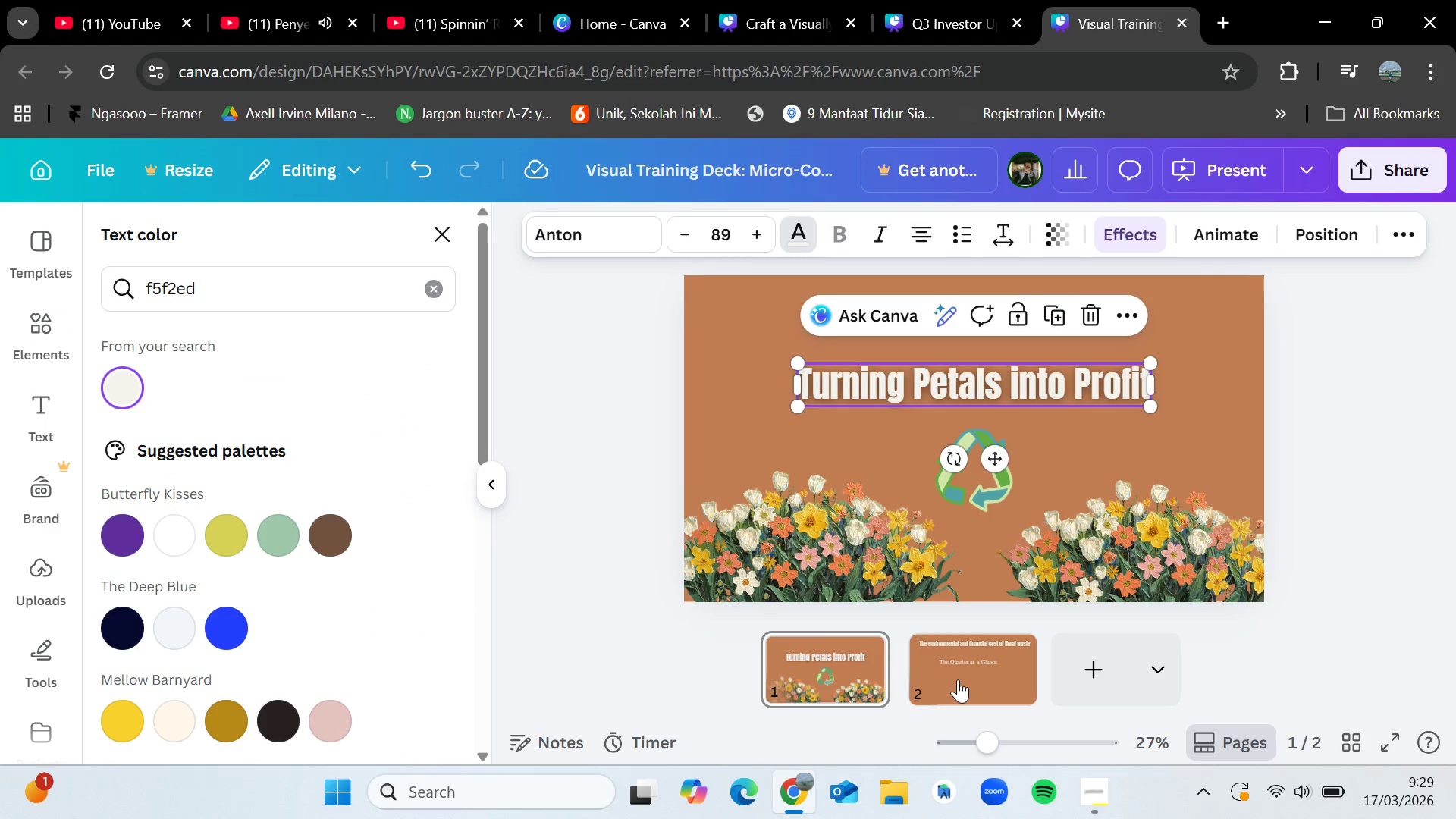 
left_click([958, 664])
 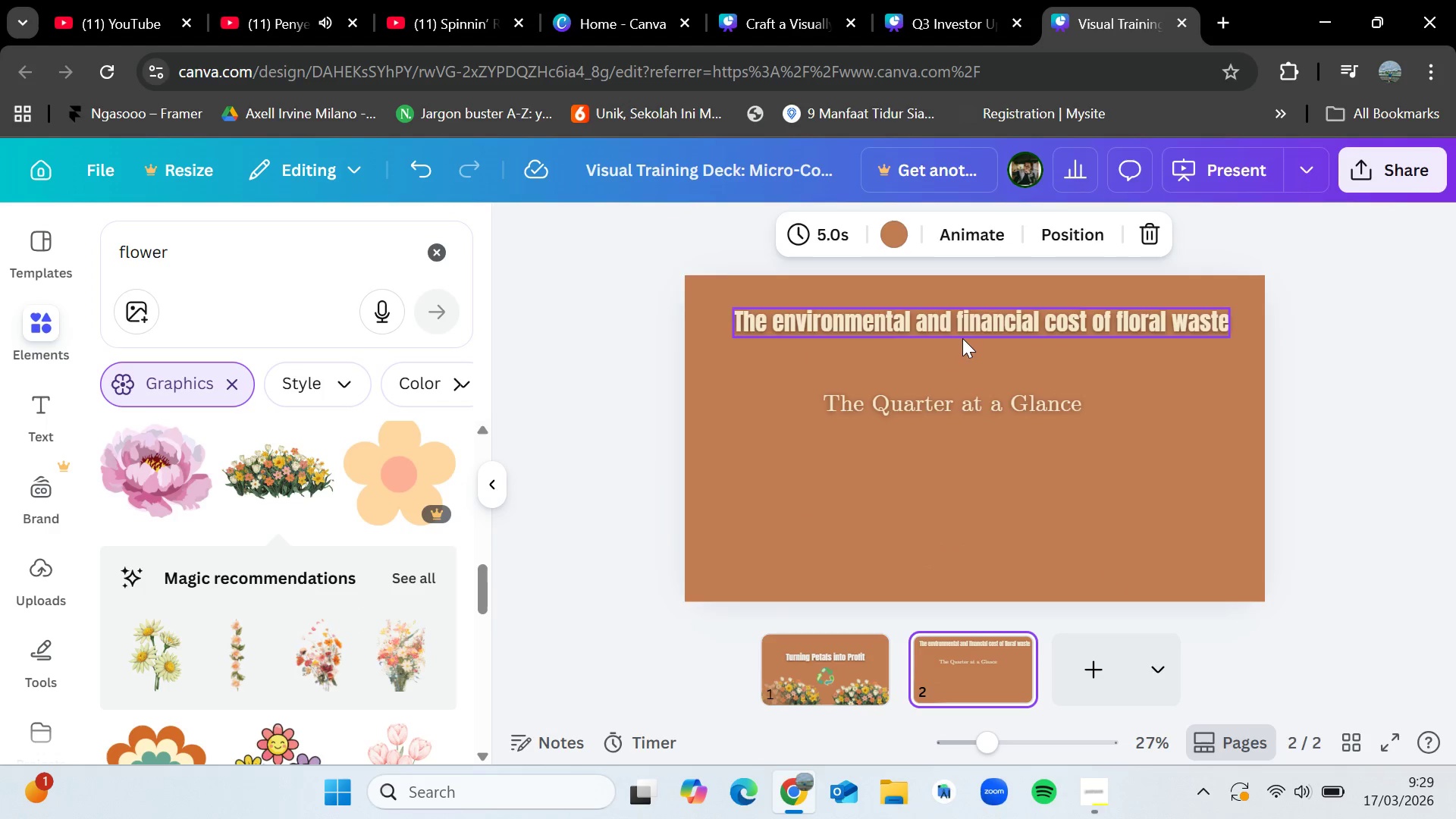 
left_click([962, 332])
 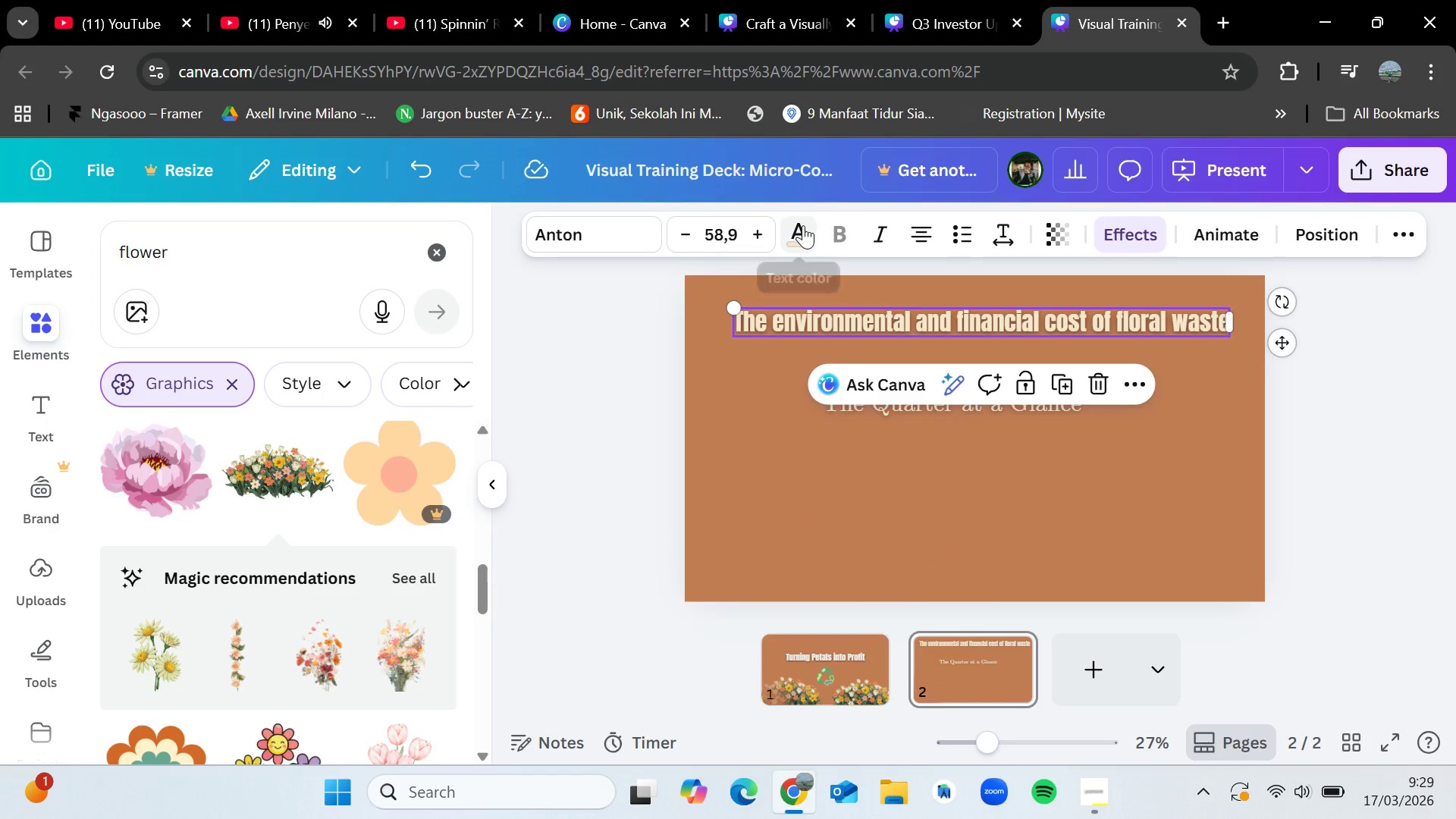 
left_click([803, 225])
 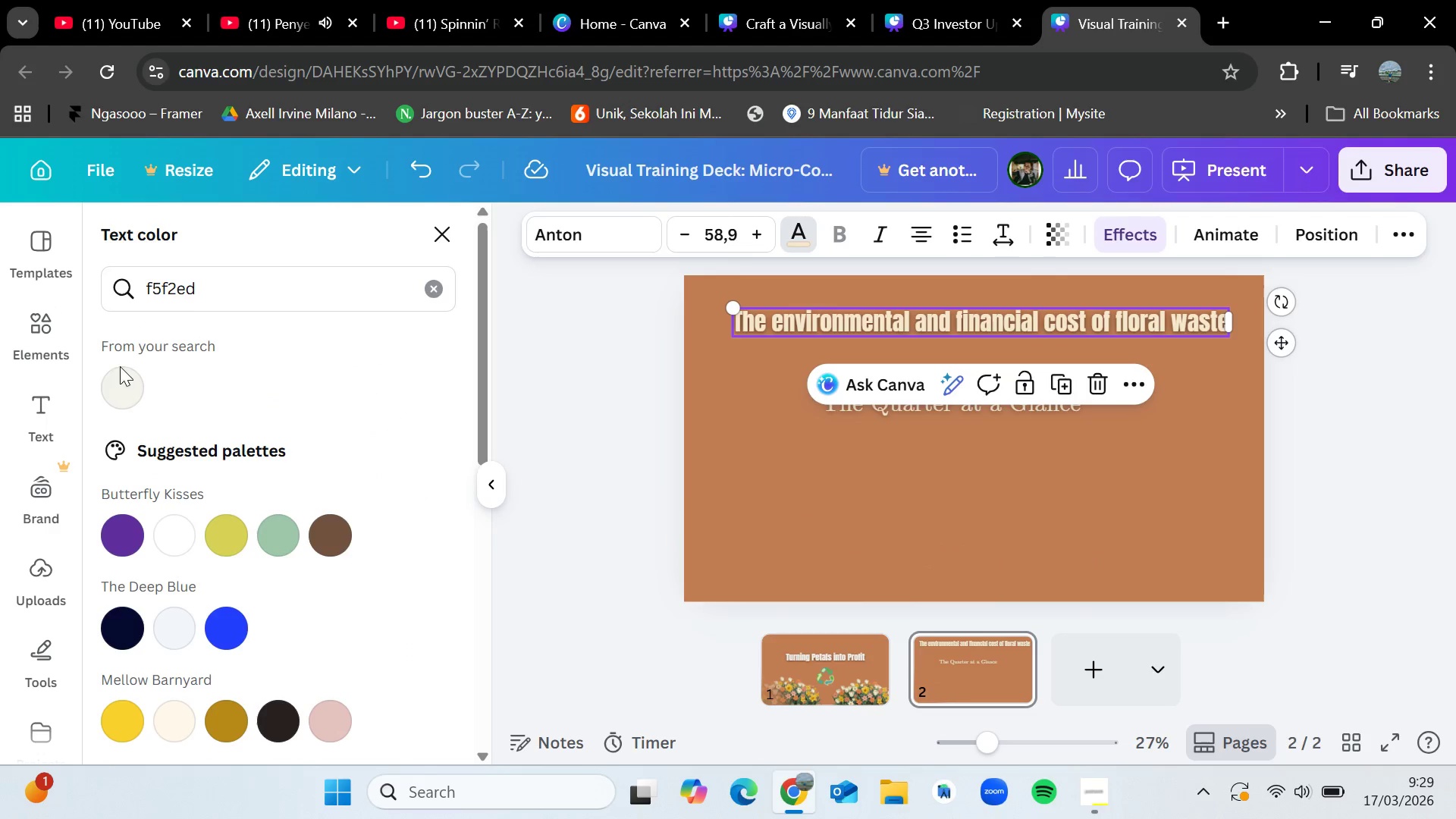 
left_click([107, 373])
 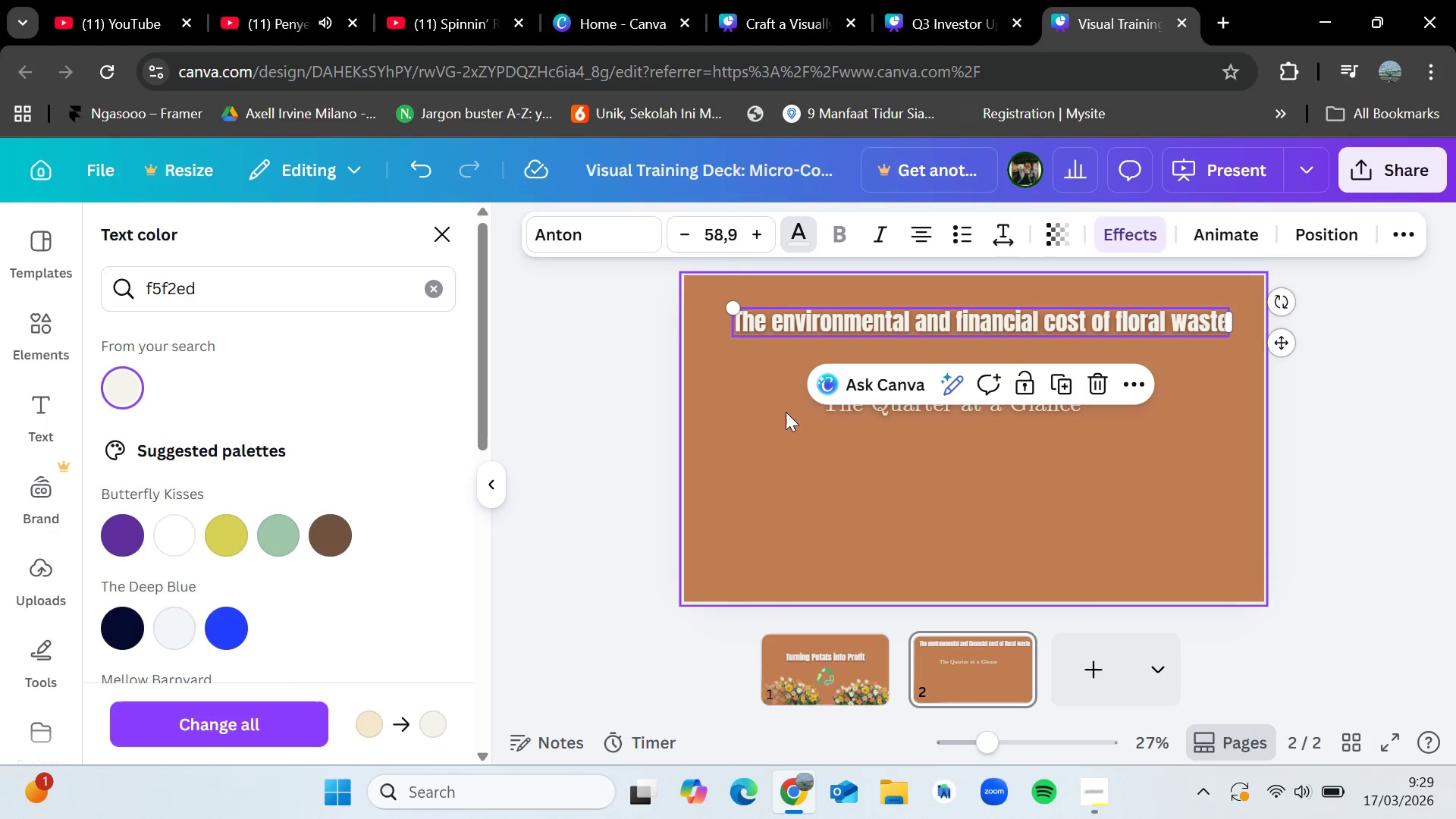 
left_click([877, 475])
 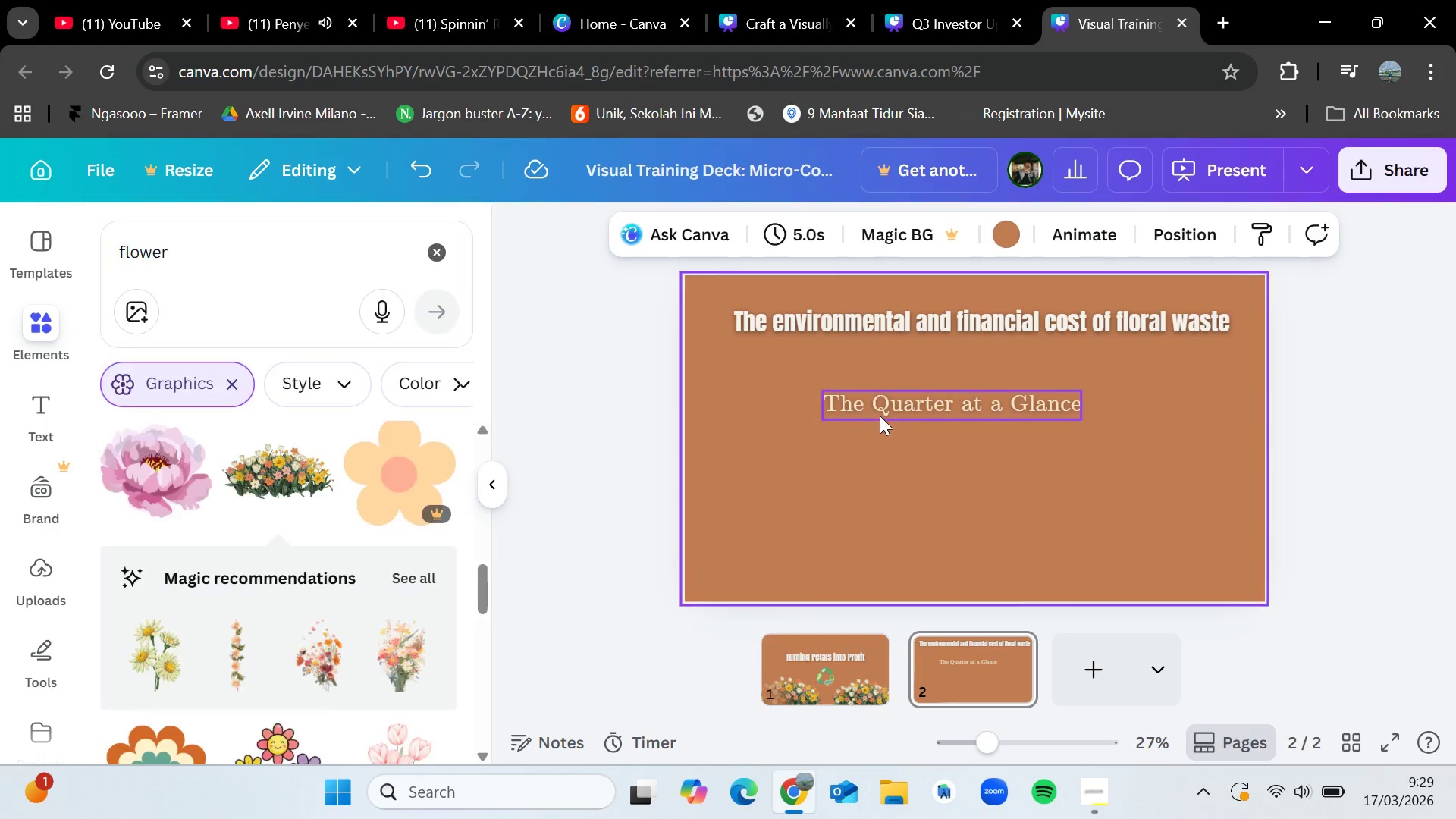 
left_click([881, 411])
 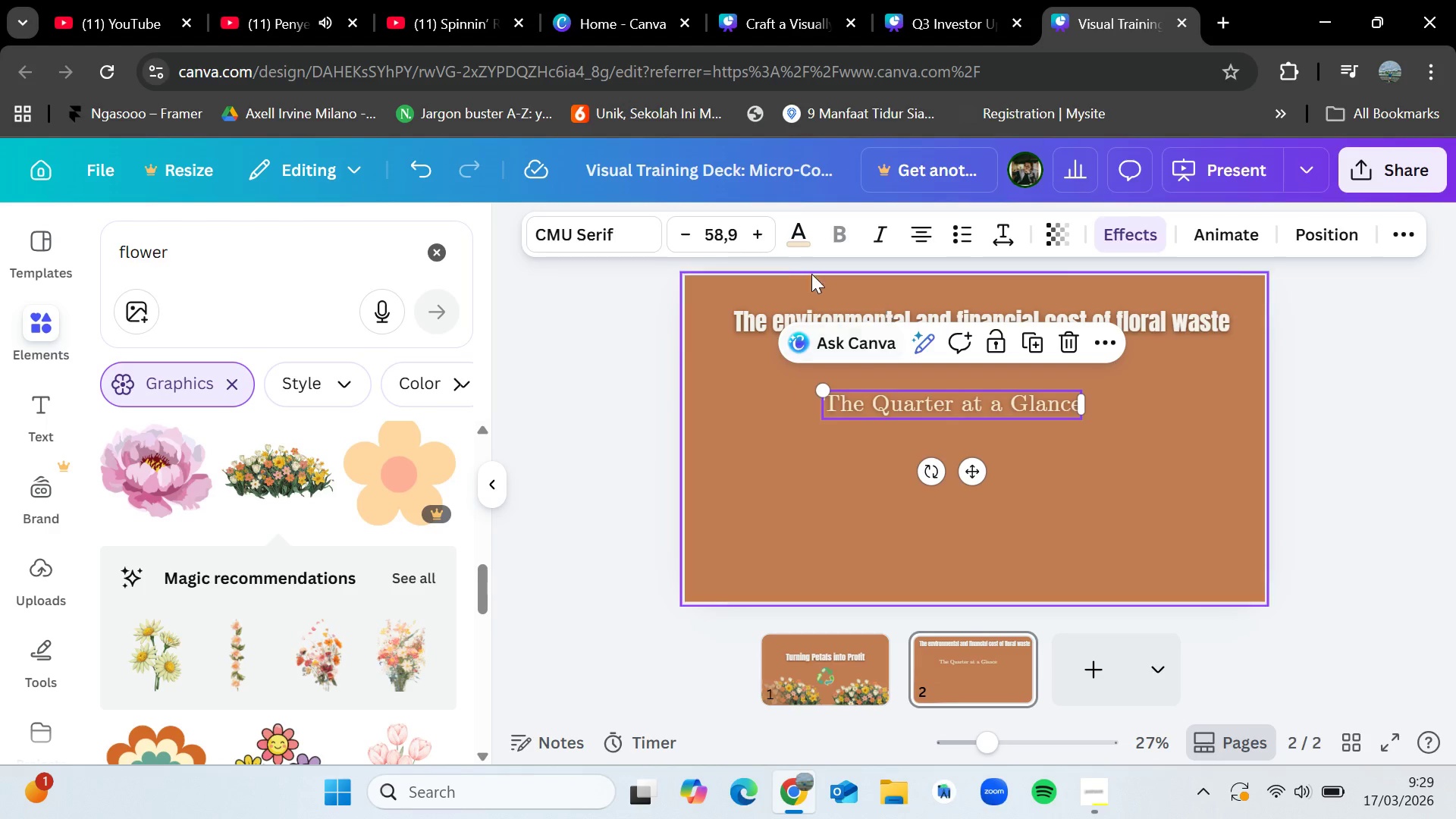 
left_click([795, 240])
 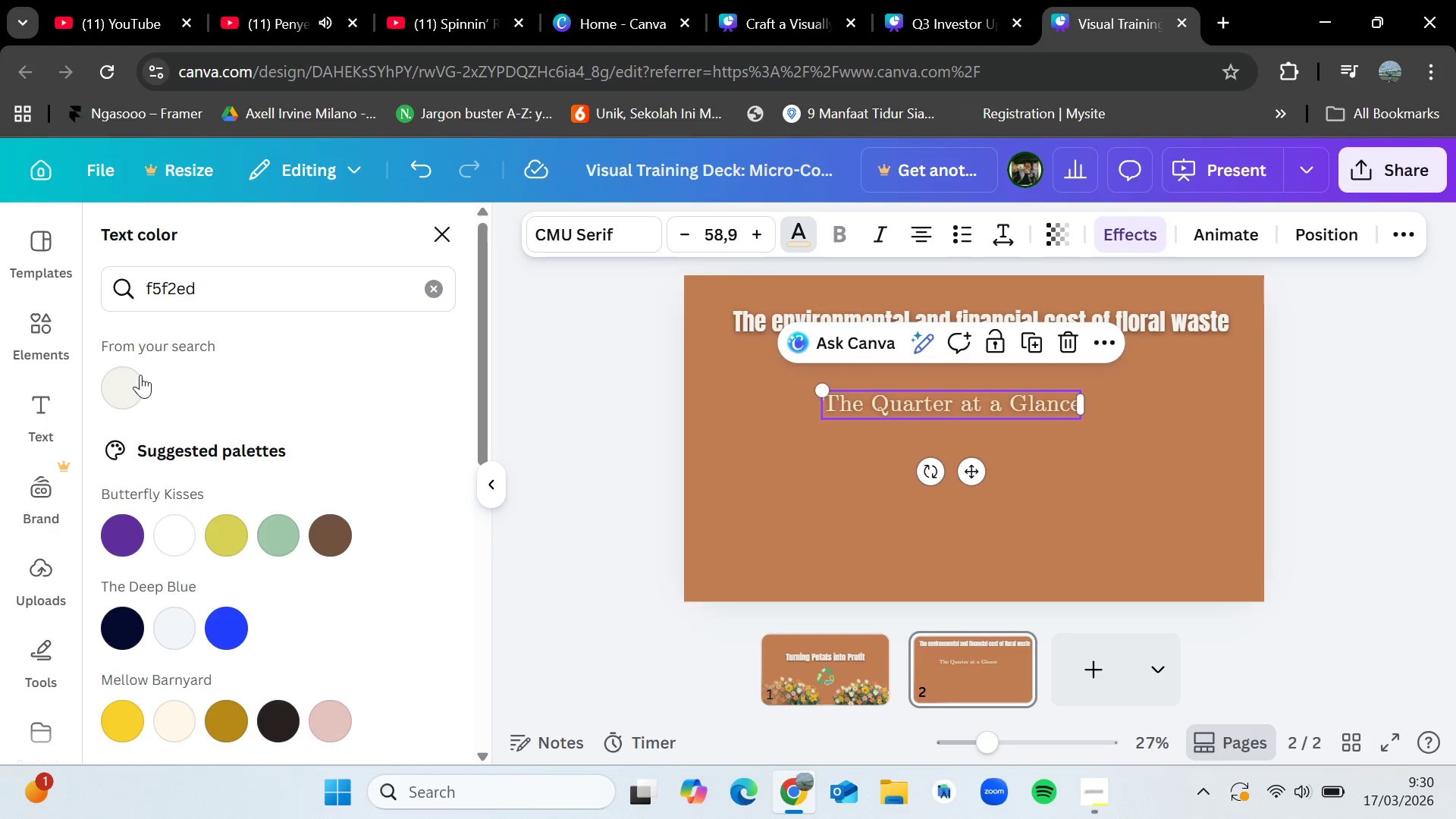 
left_click([138, 375])
 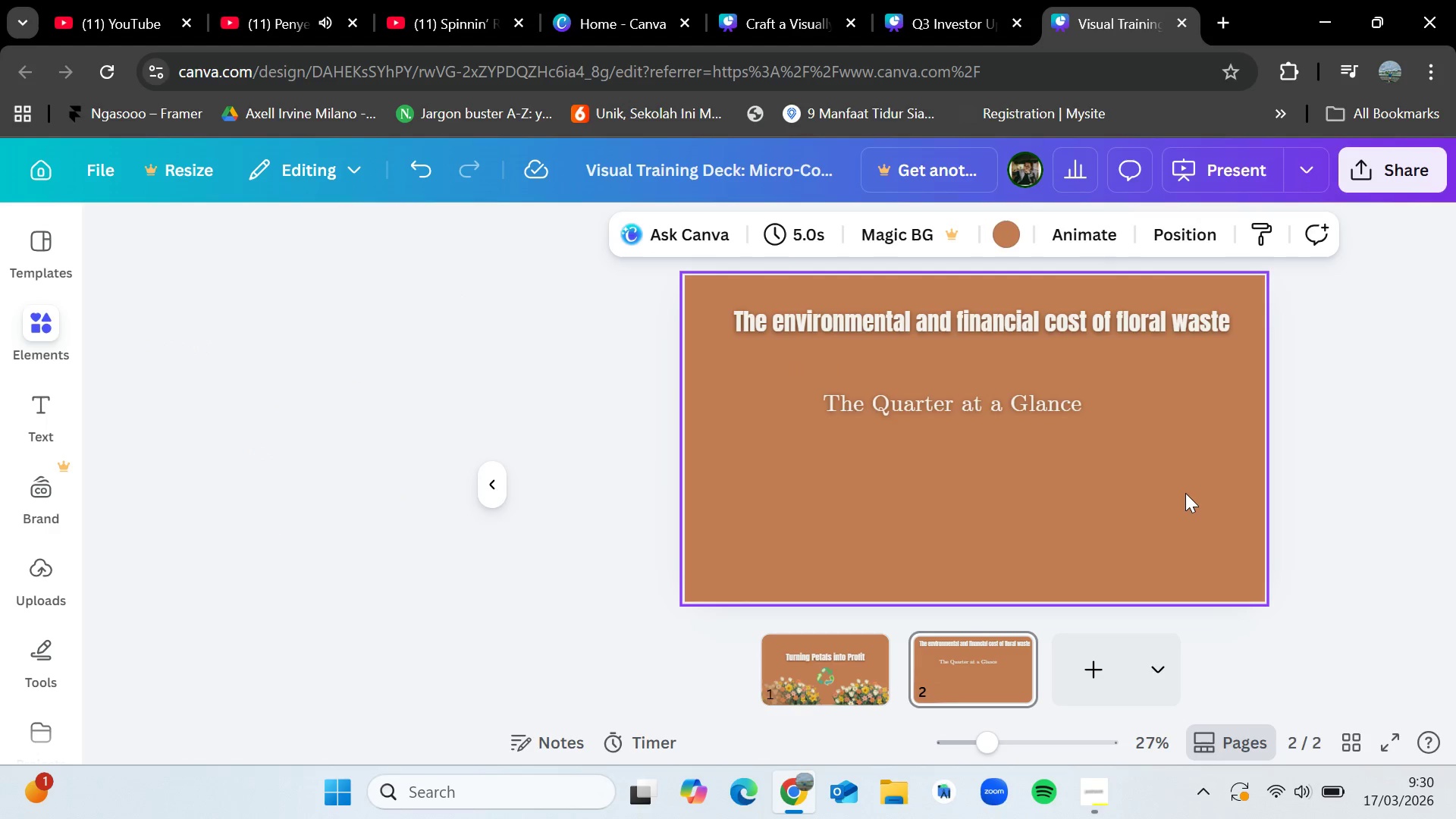 
double_click([1185, 493])
 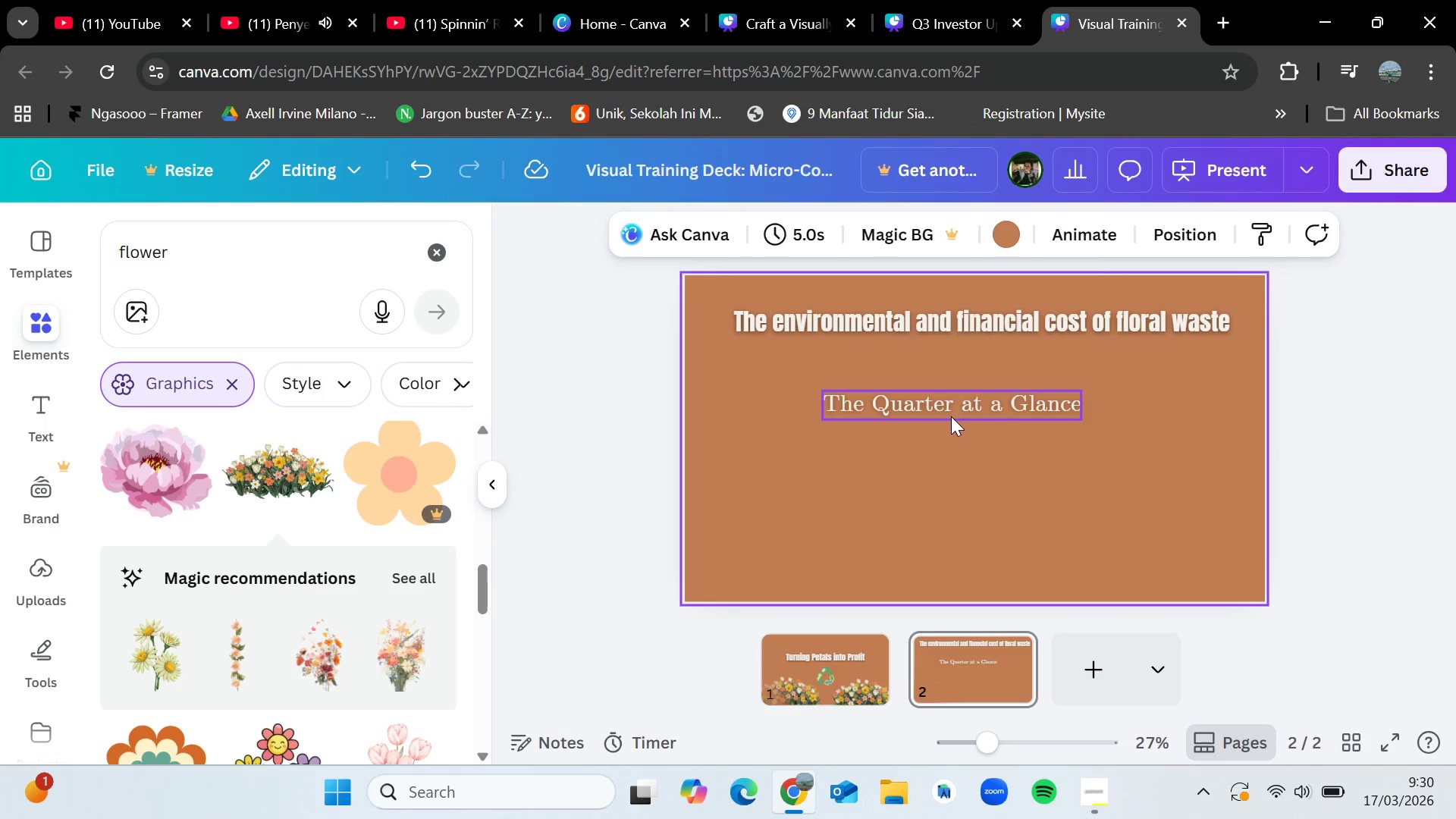 
left_click_drag(start_coordinate=[951, 414], to_coordinate=[918, 404])
 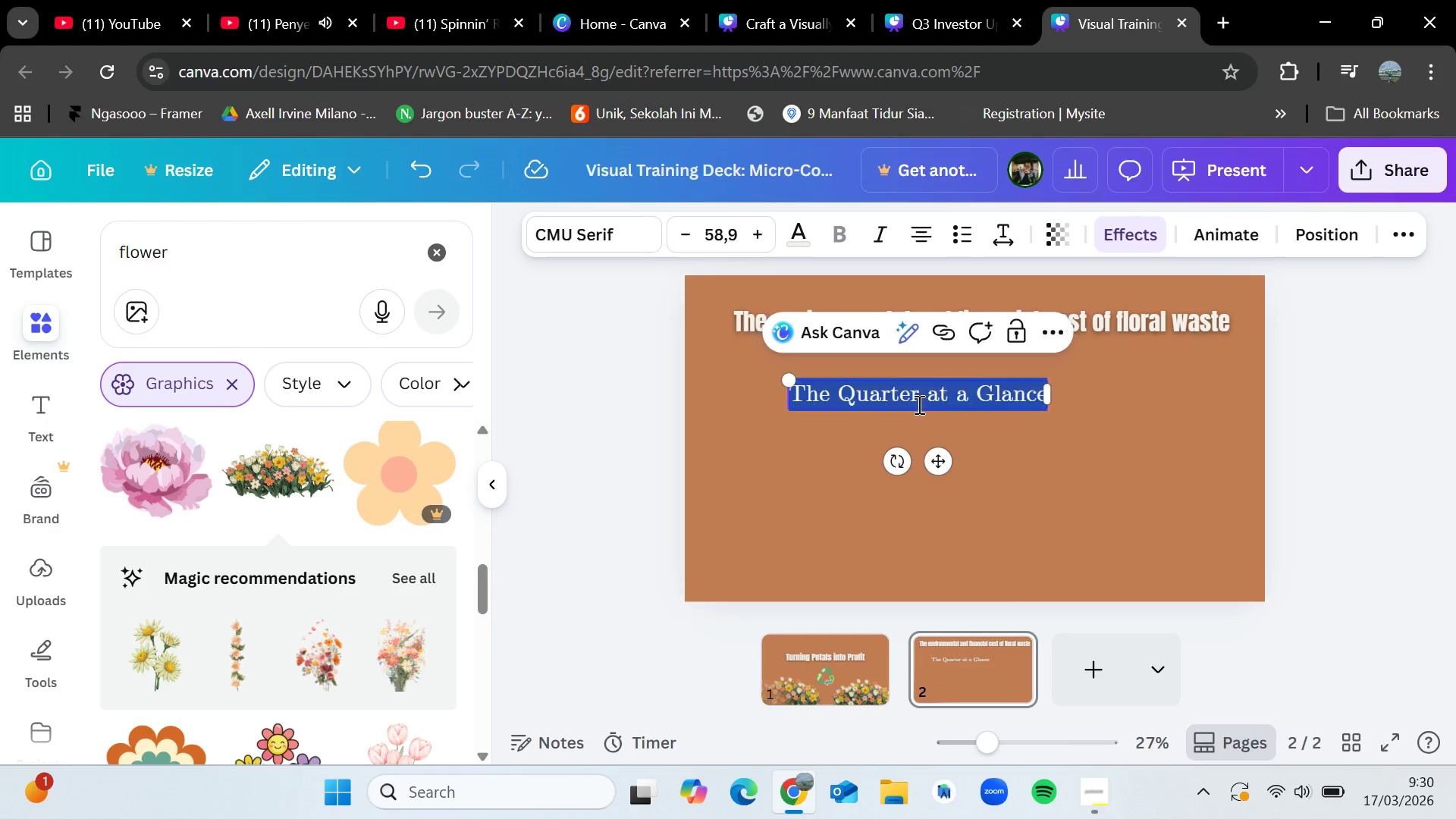 
double_click([918, 404])
 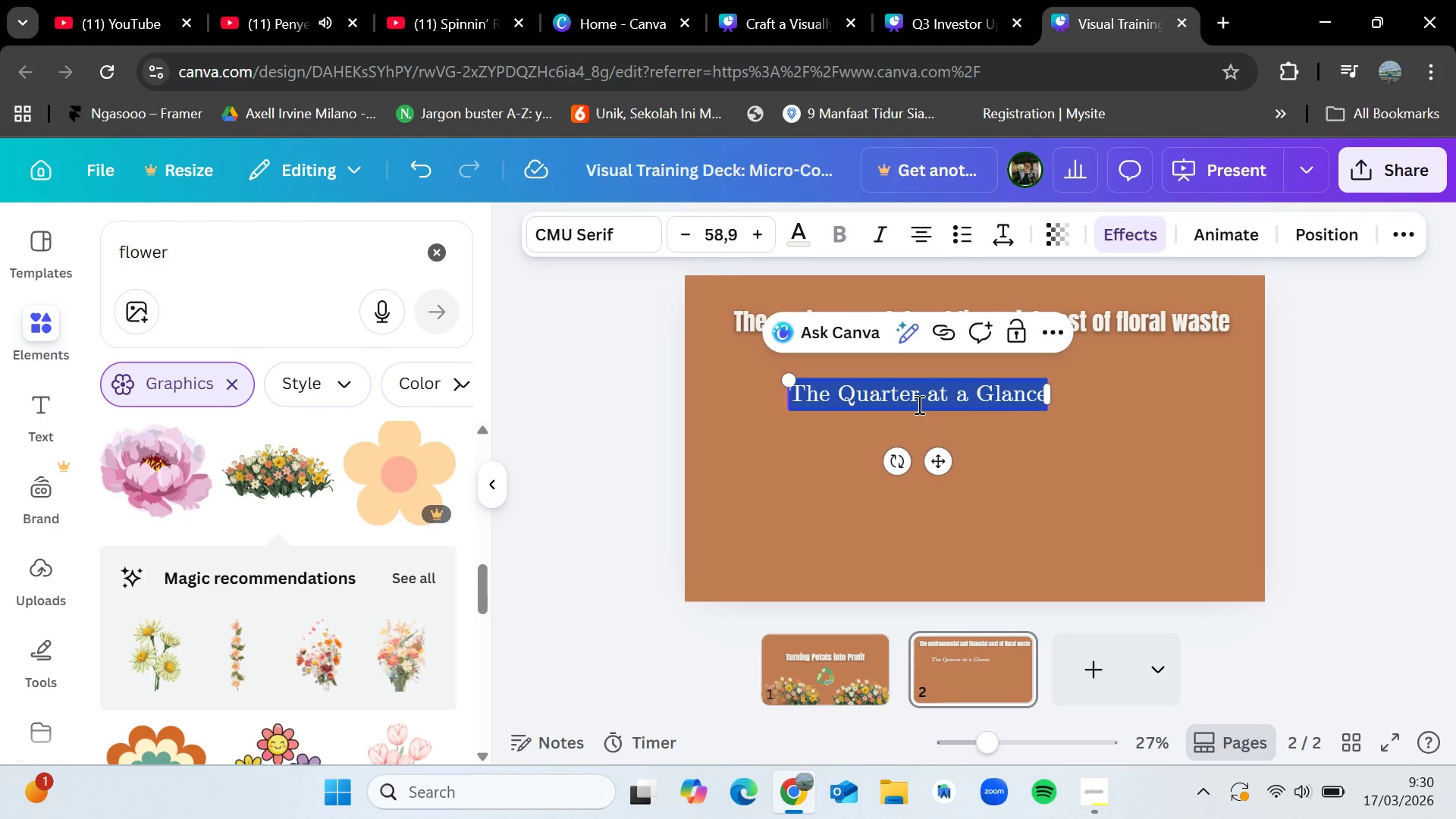 
key(Backspace)
type(Florist tpicall)
key(Backspace)
key(Backspace)
key(Backspace)
key(Backspace)
key(Backspace)
type(y)
key(Backspace)
key(Backspace)
type(ypically discard up tp 40 %)
 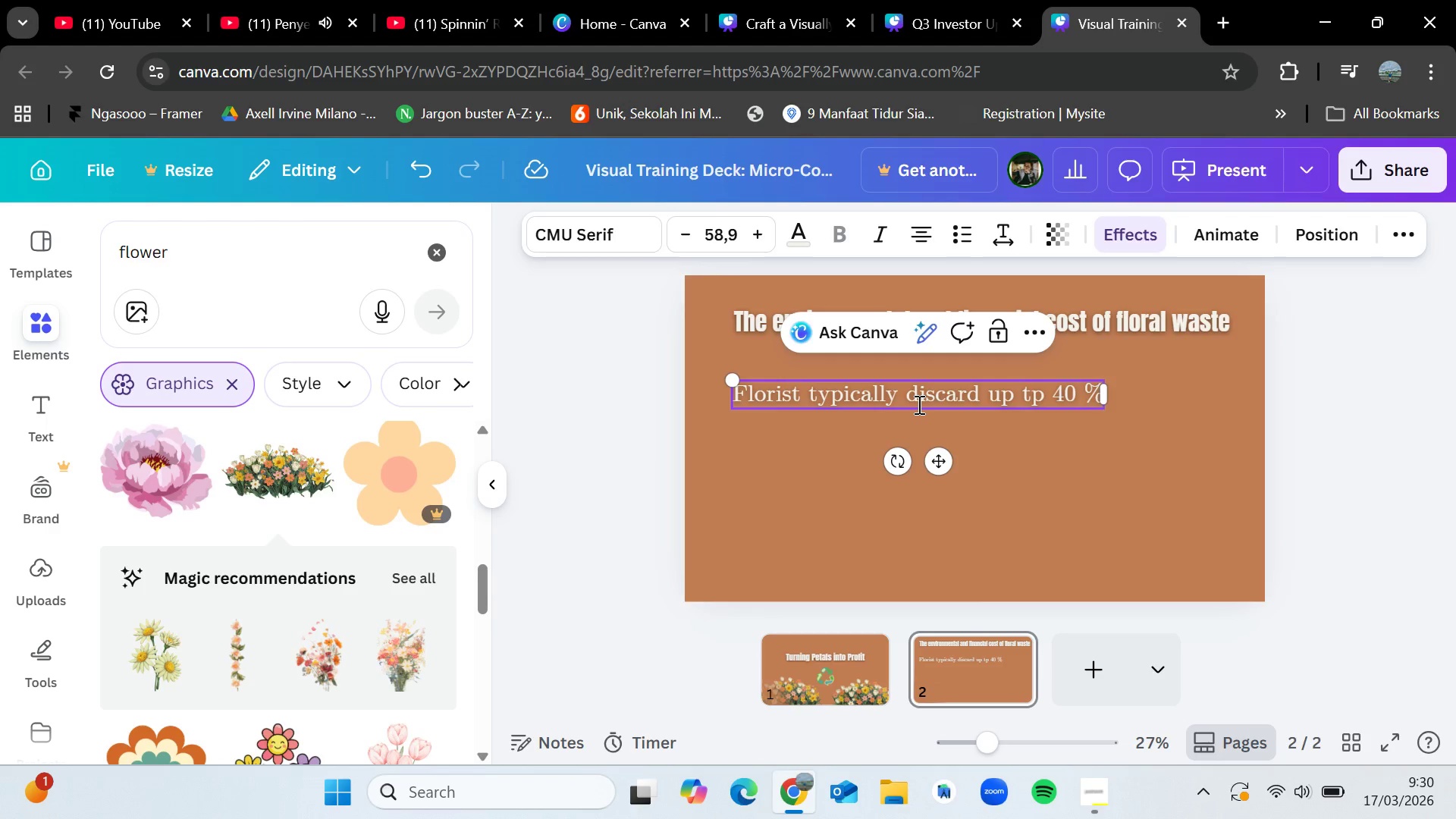 
type( of theu)
key(Backspace)
type(ir orrganic )
key(Backspace)
key(Backspace)
key(Backspace)
key(Backspace)
key(Backspace)
key(Backspace)
key(Backspace)
type(ganic invetory)
 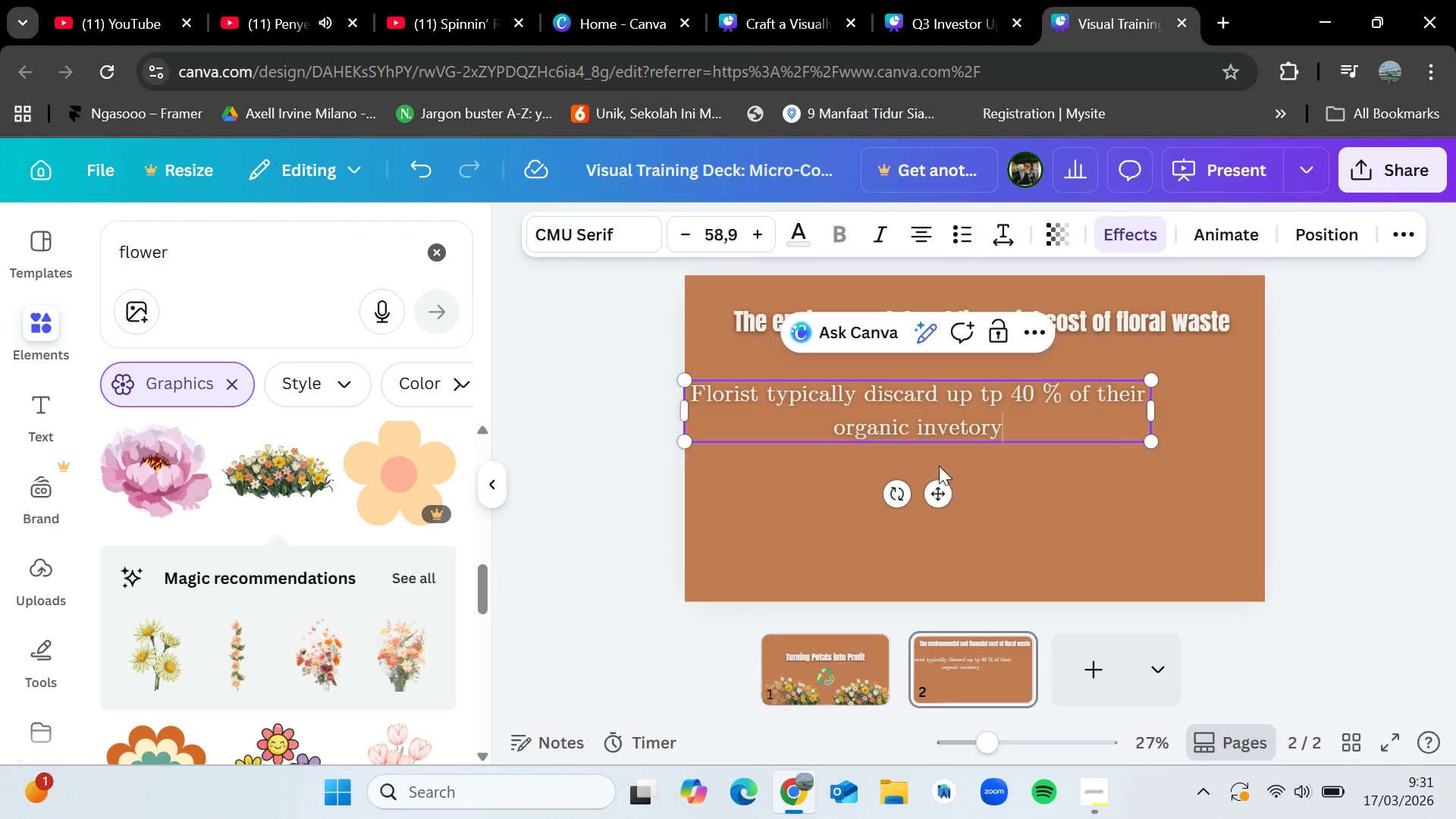 
left_click([1075, 515])
 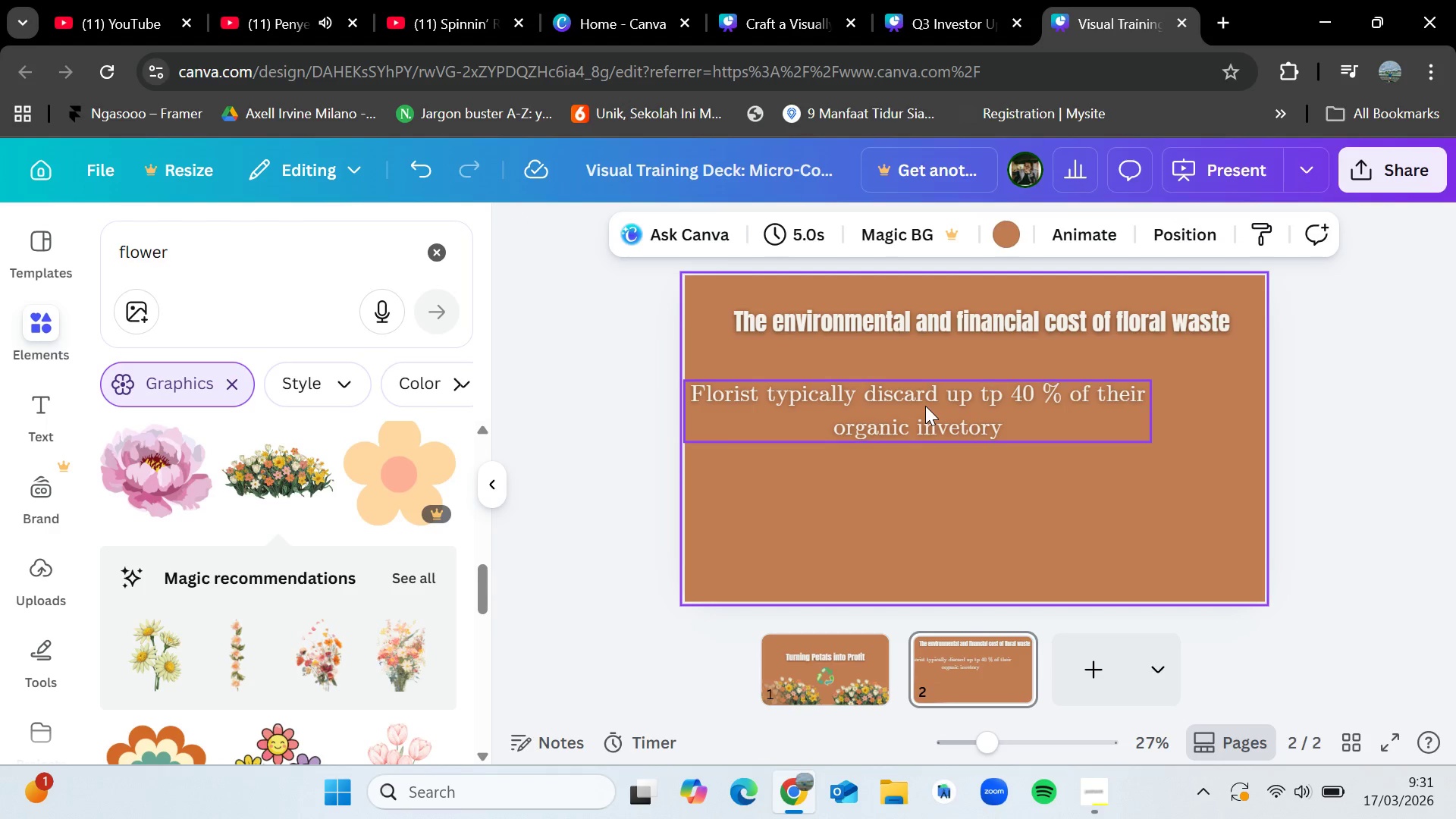 
left_click_drag(start_coordinate=[925, 406], to_coordinate=[987, 408])
 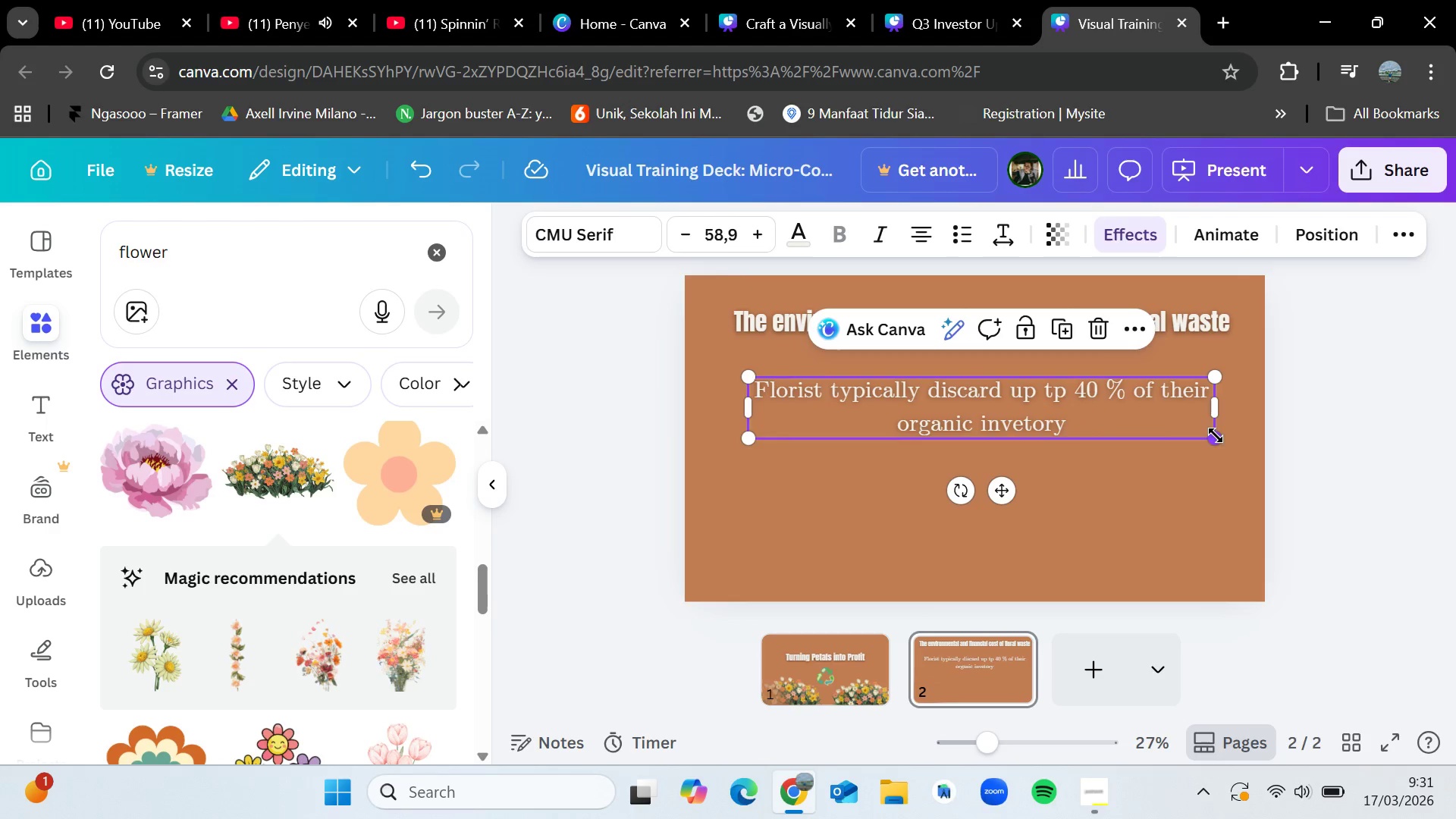 
left_click_drag(start_coordinate=[1216, 435], to_coordinate=[1173, 420])
 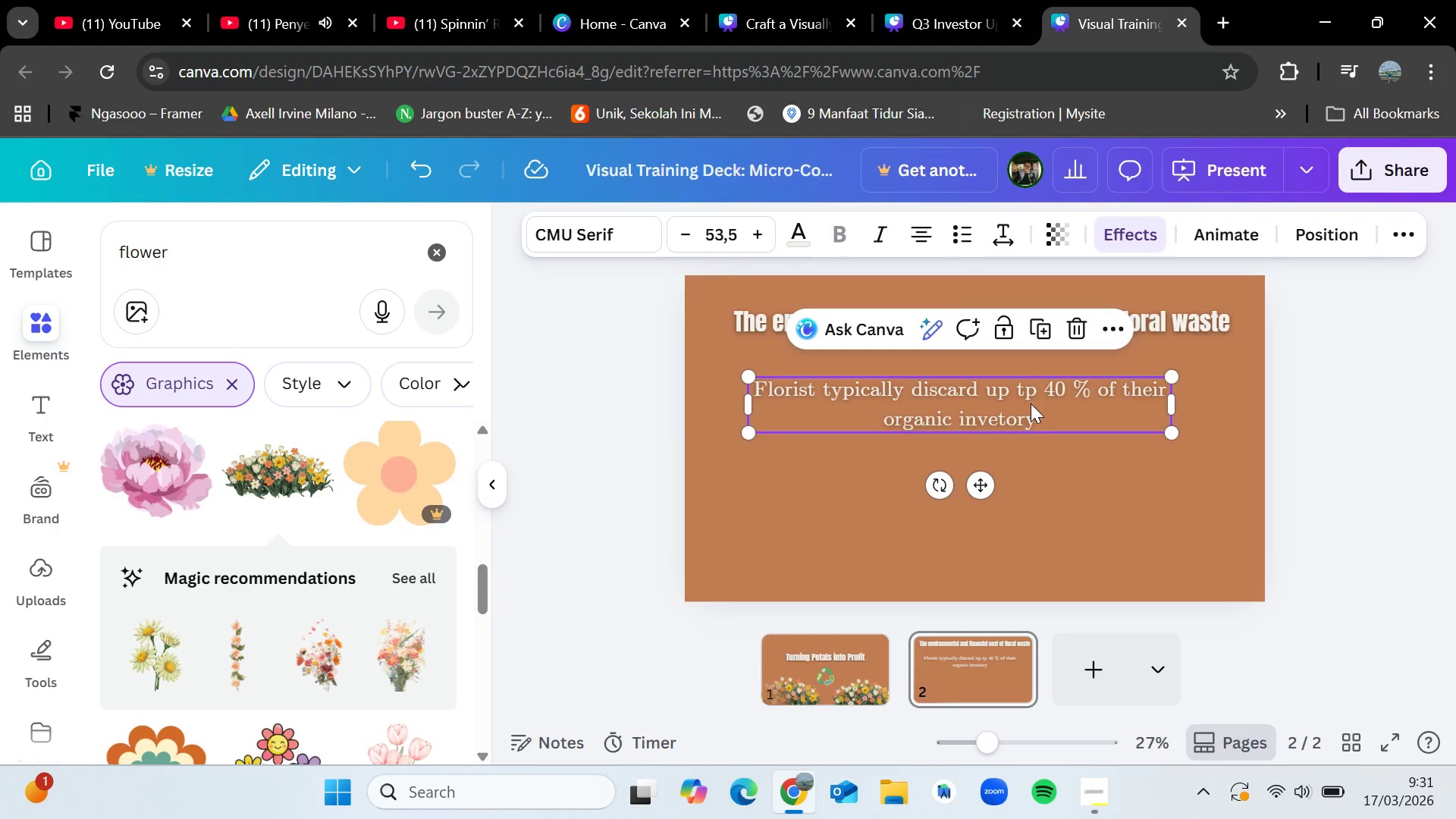 
left_click_drag(start_coordinate=[1031, 403], to_coordinate=[1112, 434])
 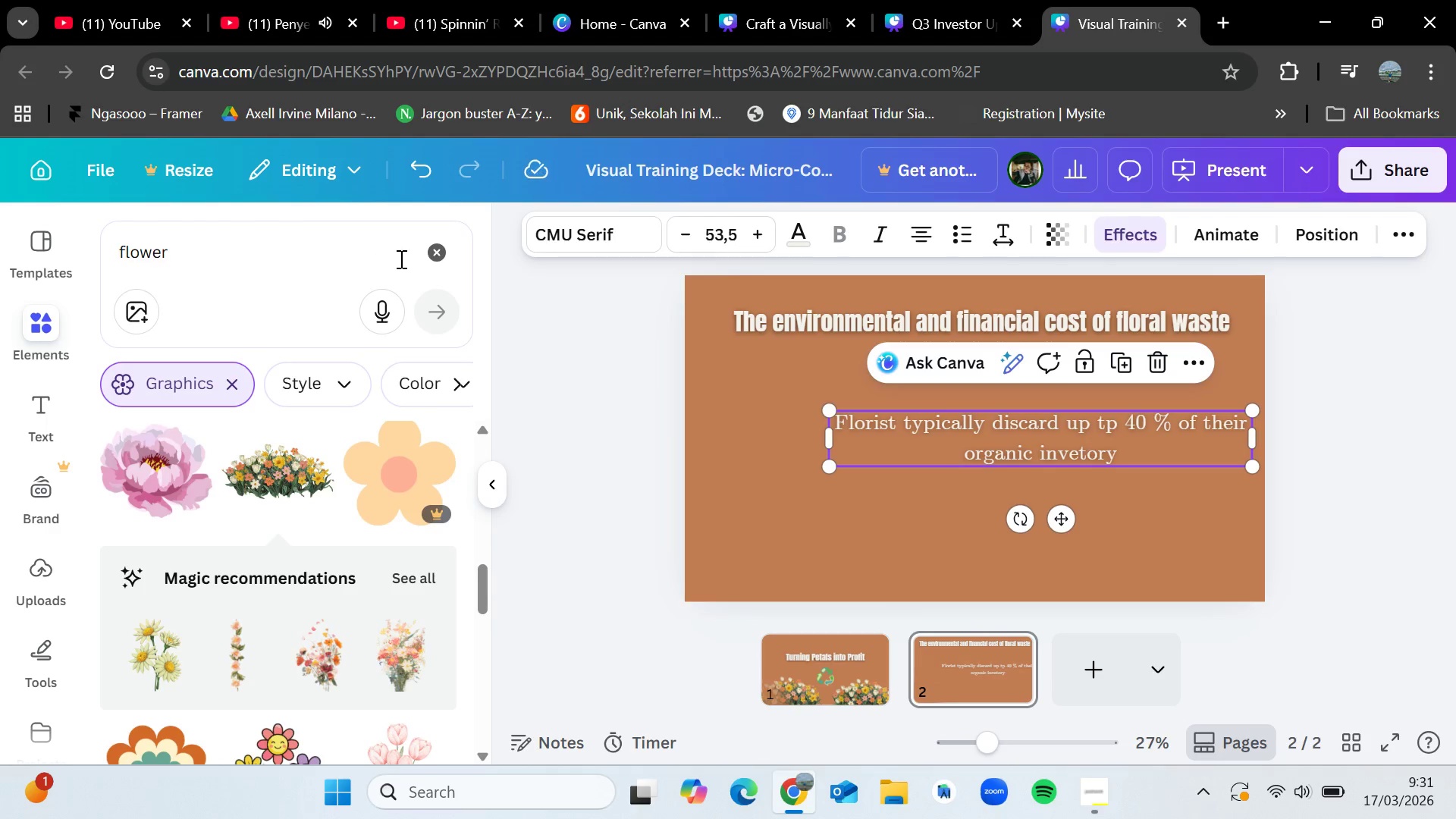 
left_click([426, 251])
 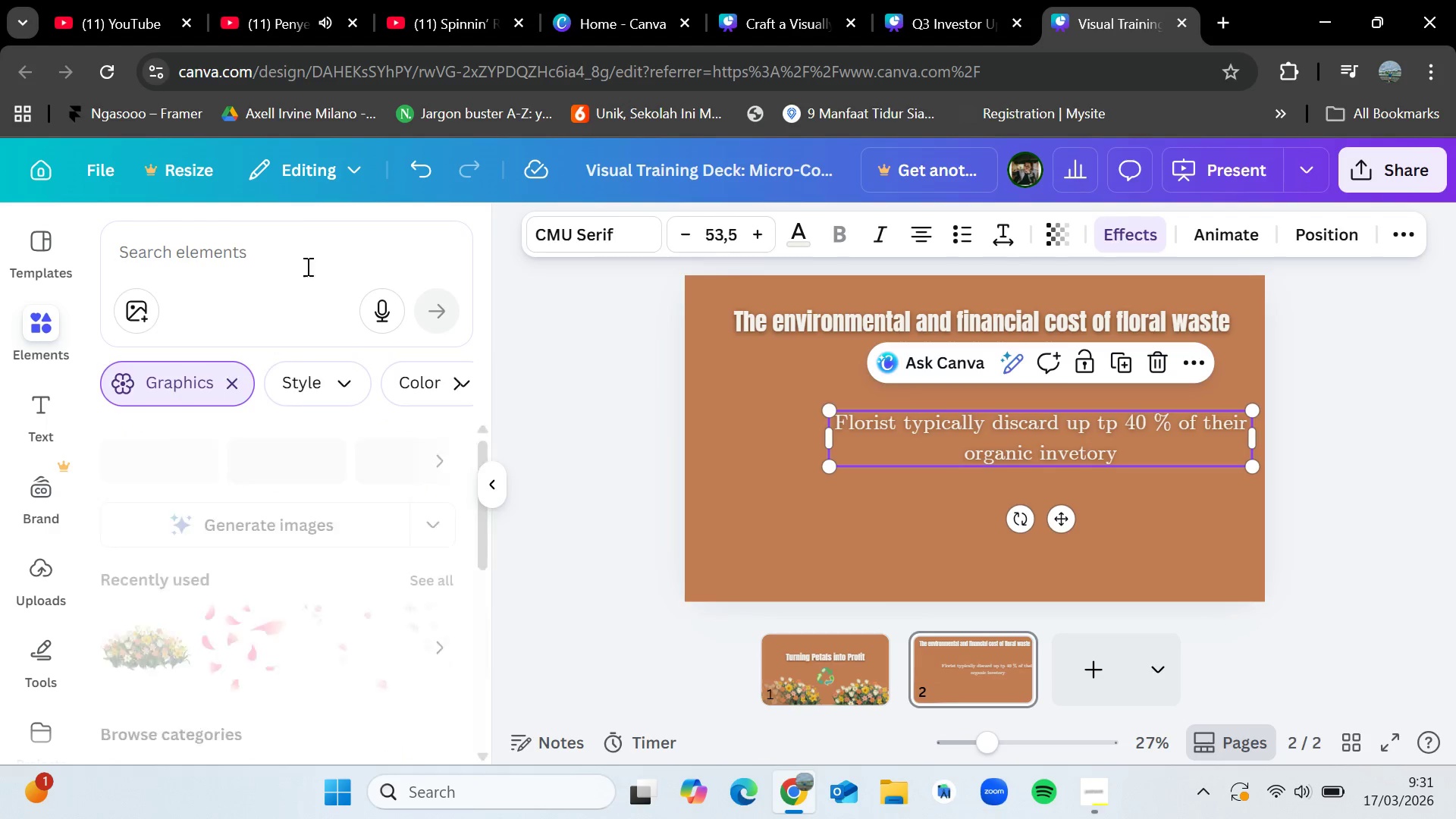 
left_click([290, 266])
 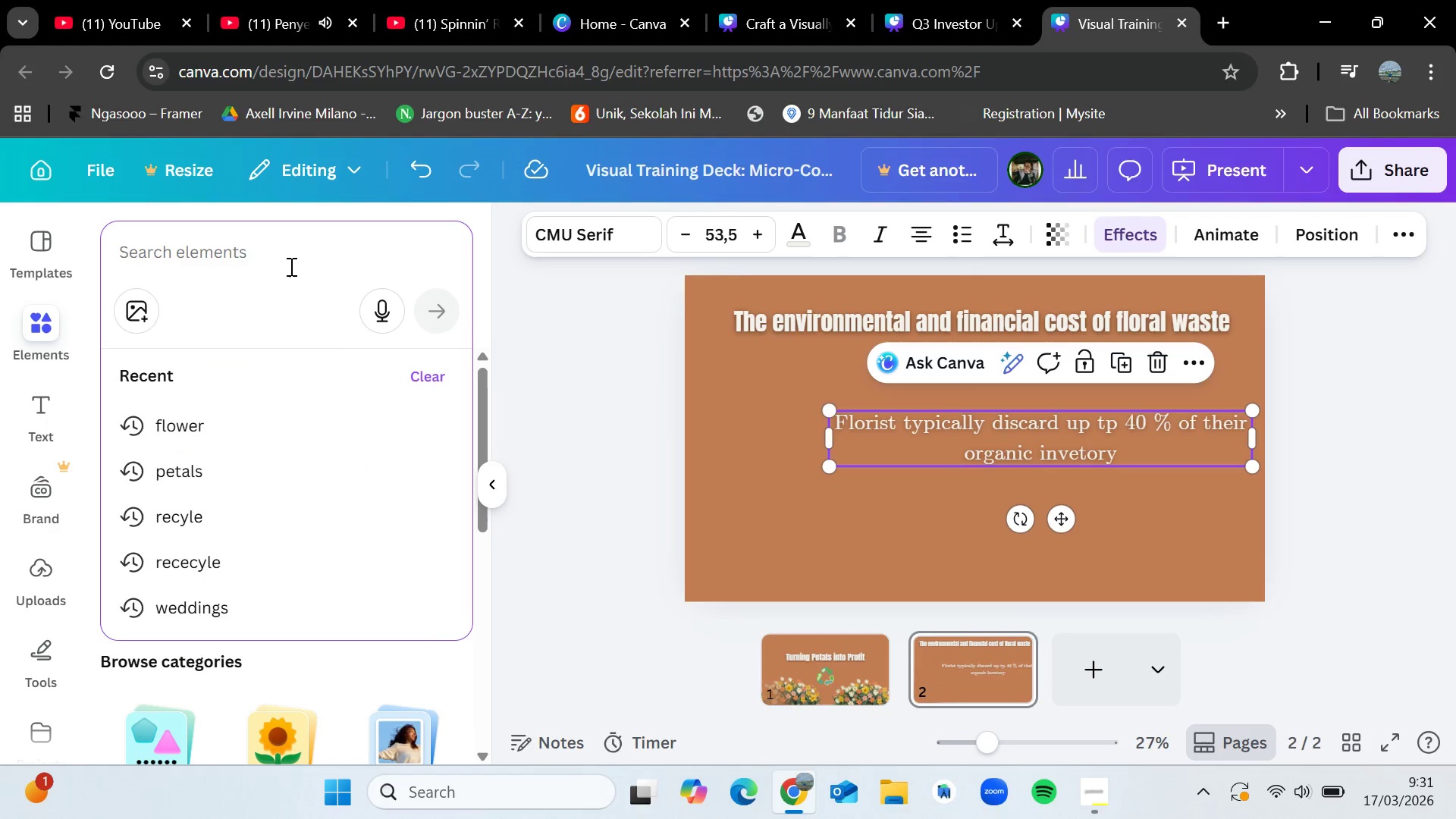 
type(florist)
 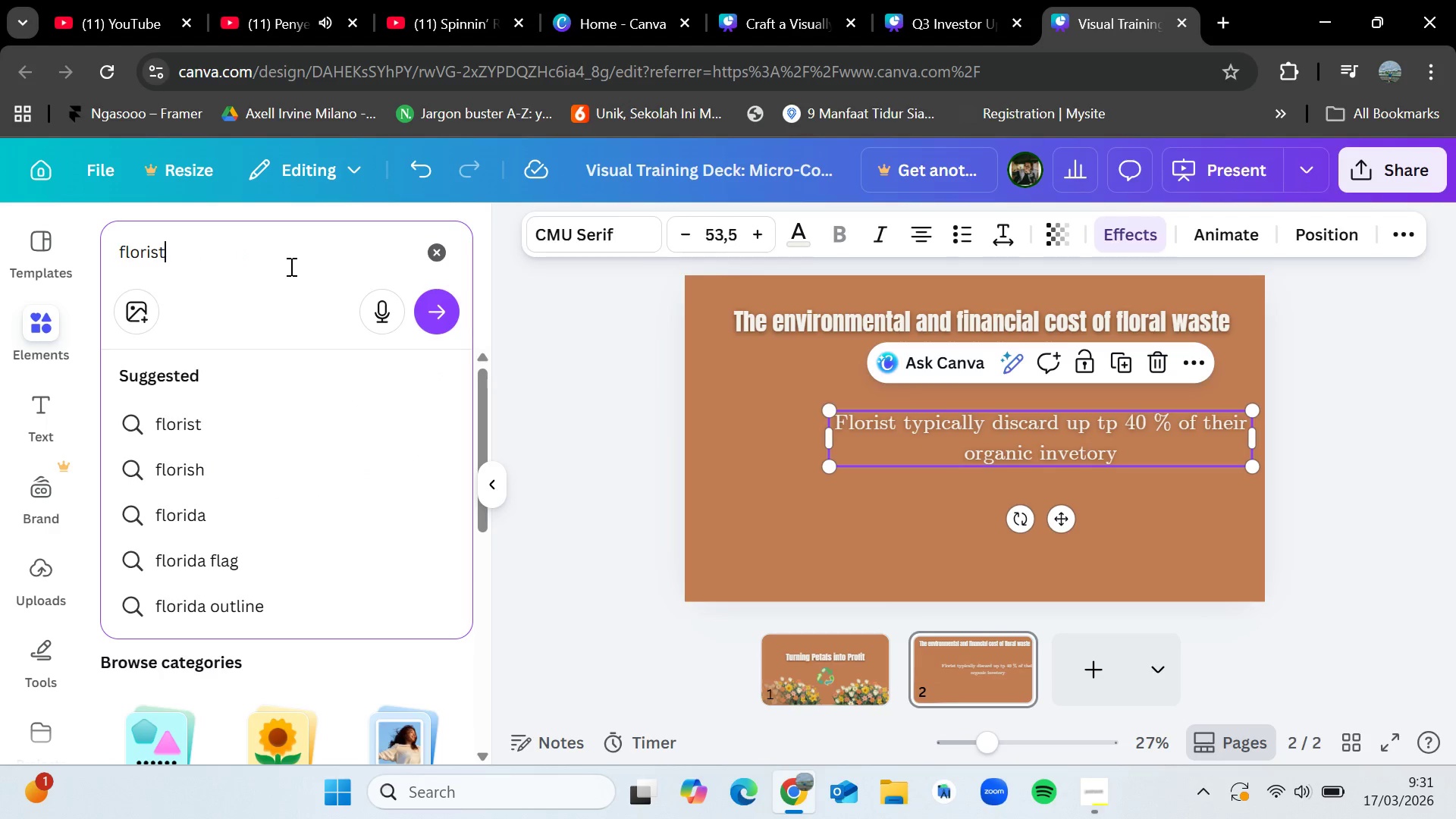 
key(Enter)
 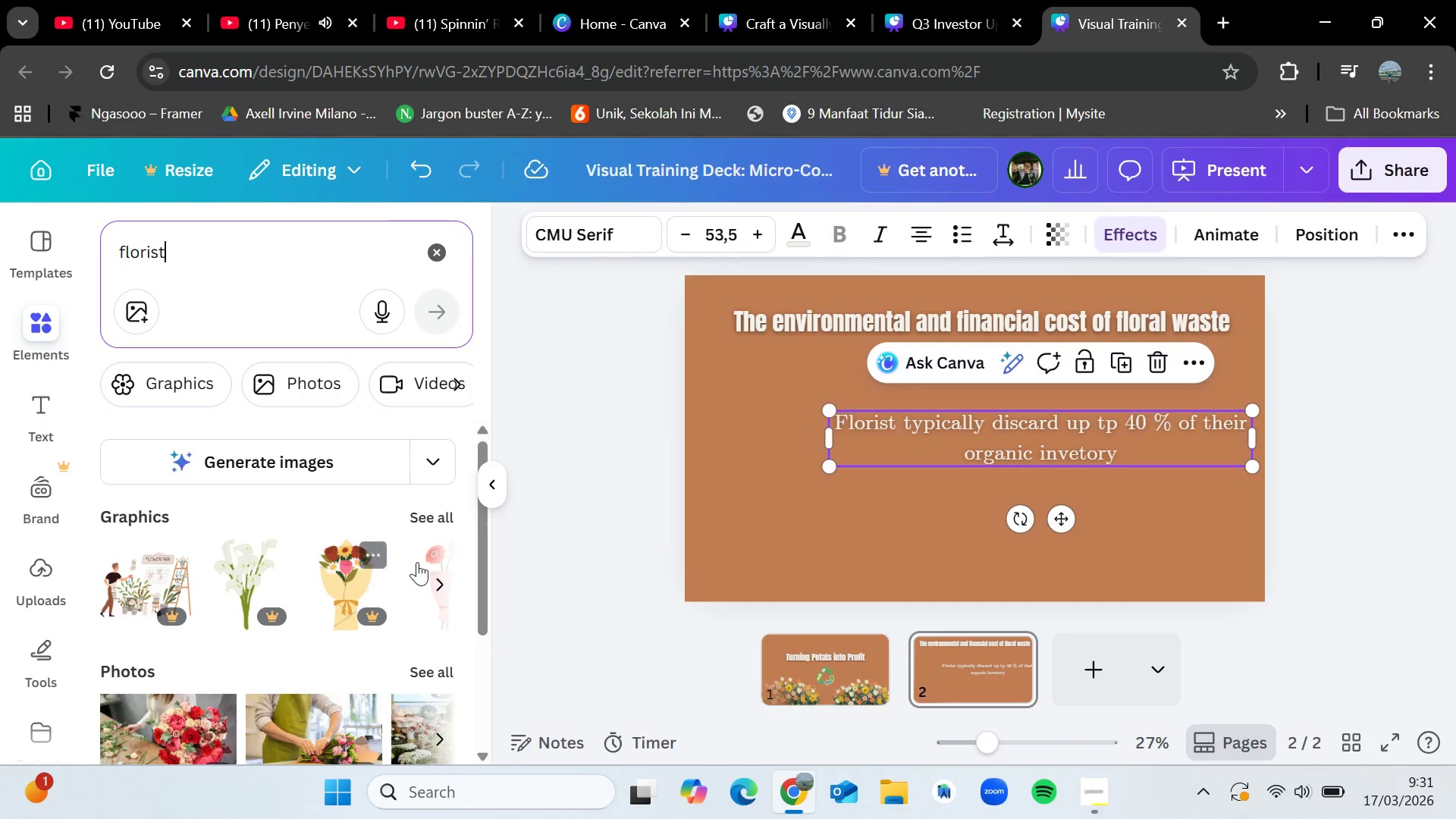 
left_click([439, 514])
 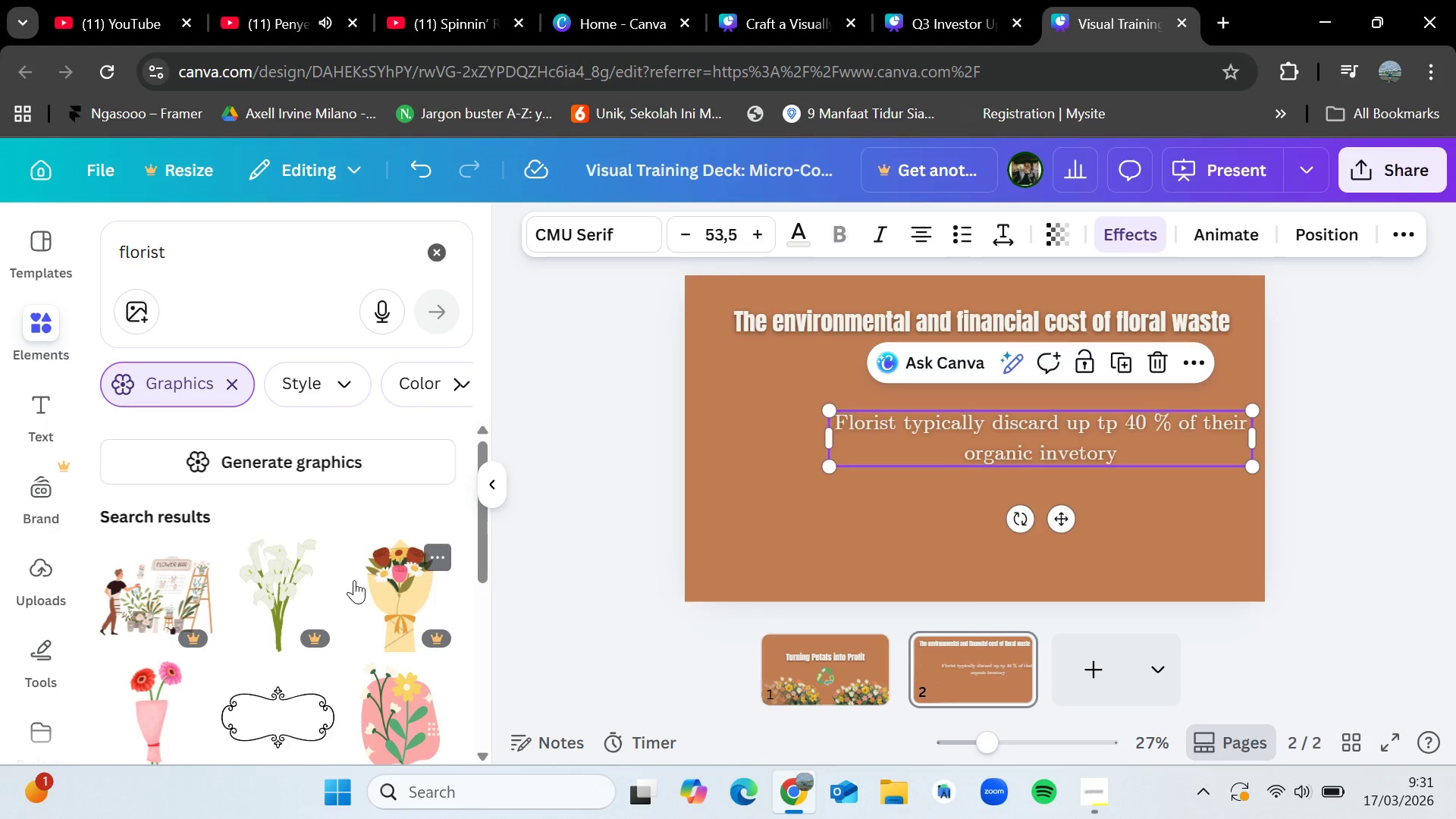 
scroll: coordinate [312, 625], scroll_direction: down, amount: 2.0
 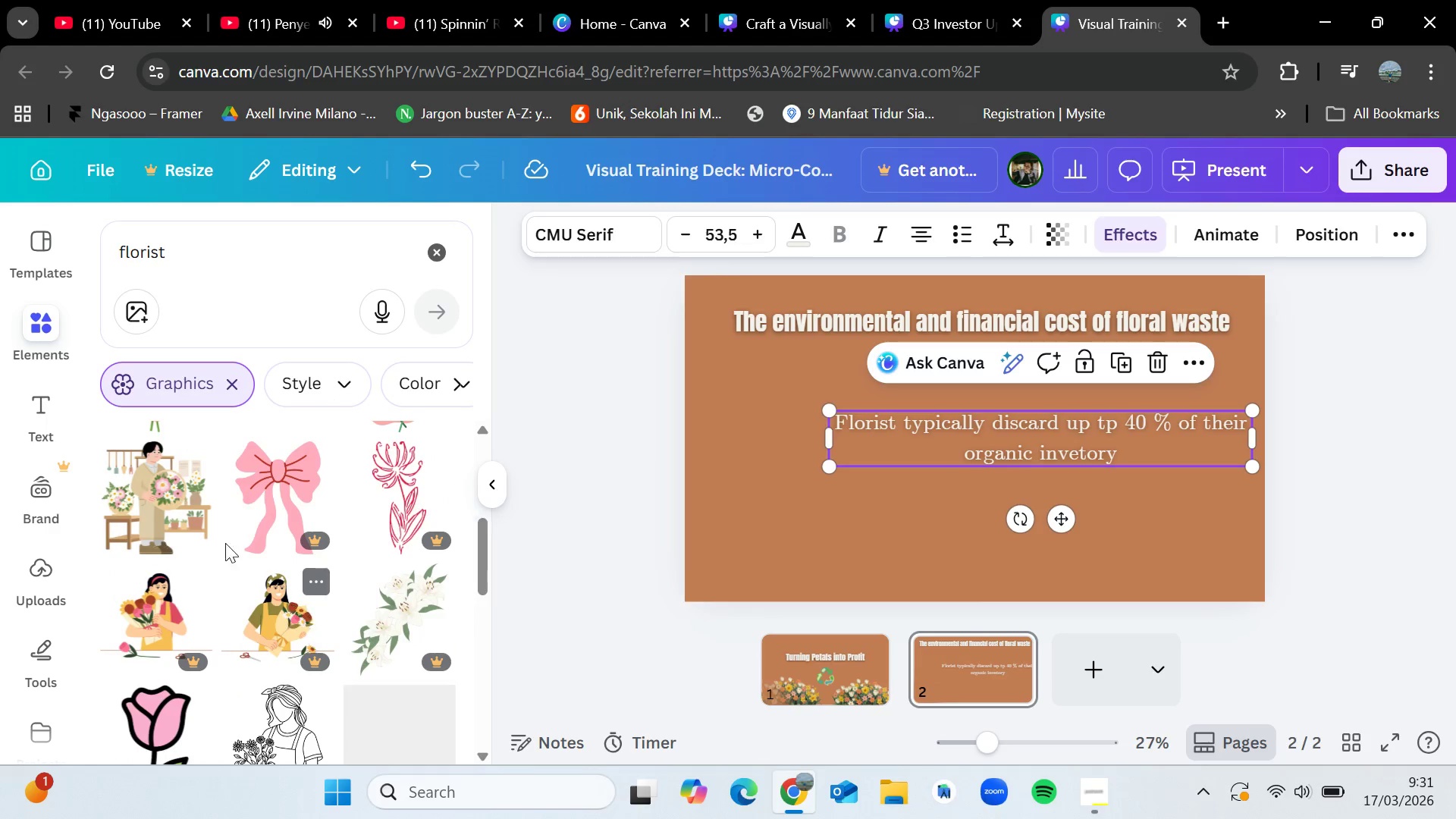 
left_click_drag(start_coordinate=[164, 499], to_coordinate=[776, 384])
 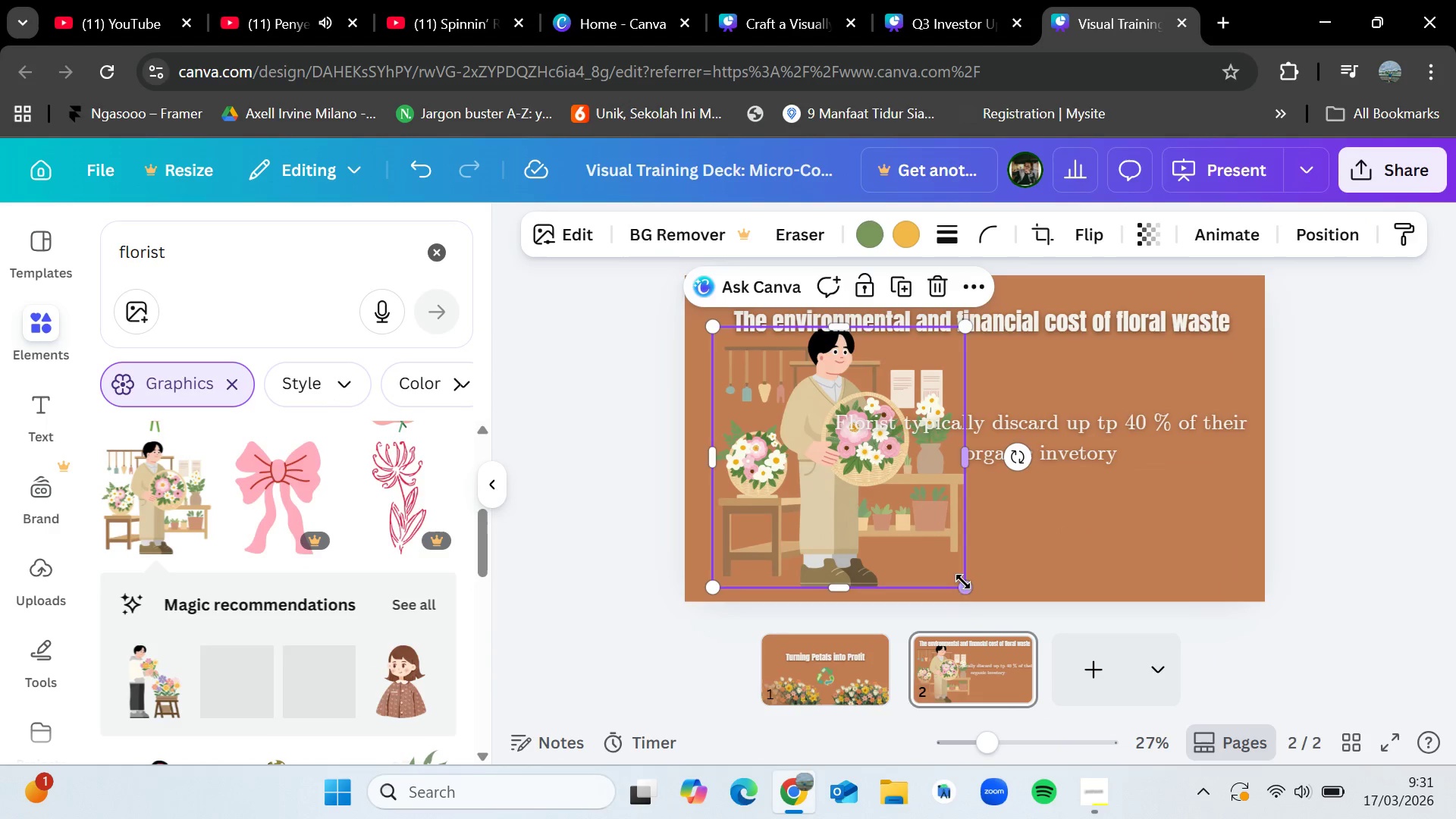 
left_click_drag(start_coordinate=[963, 588], to_coordinate=[859, 564])
 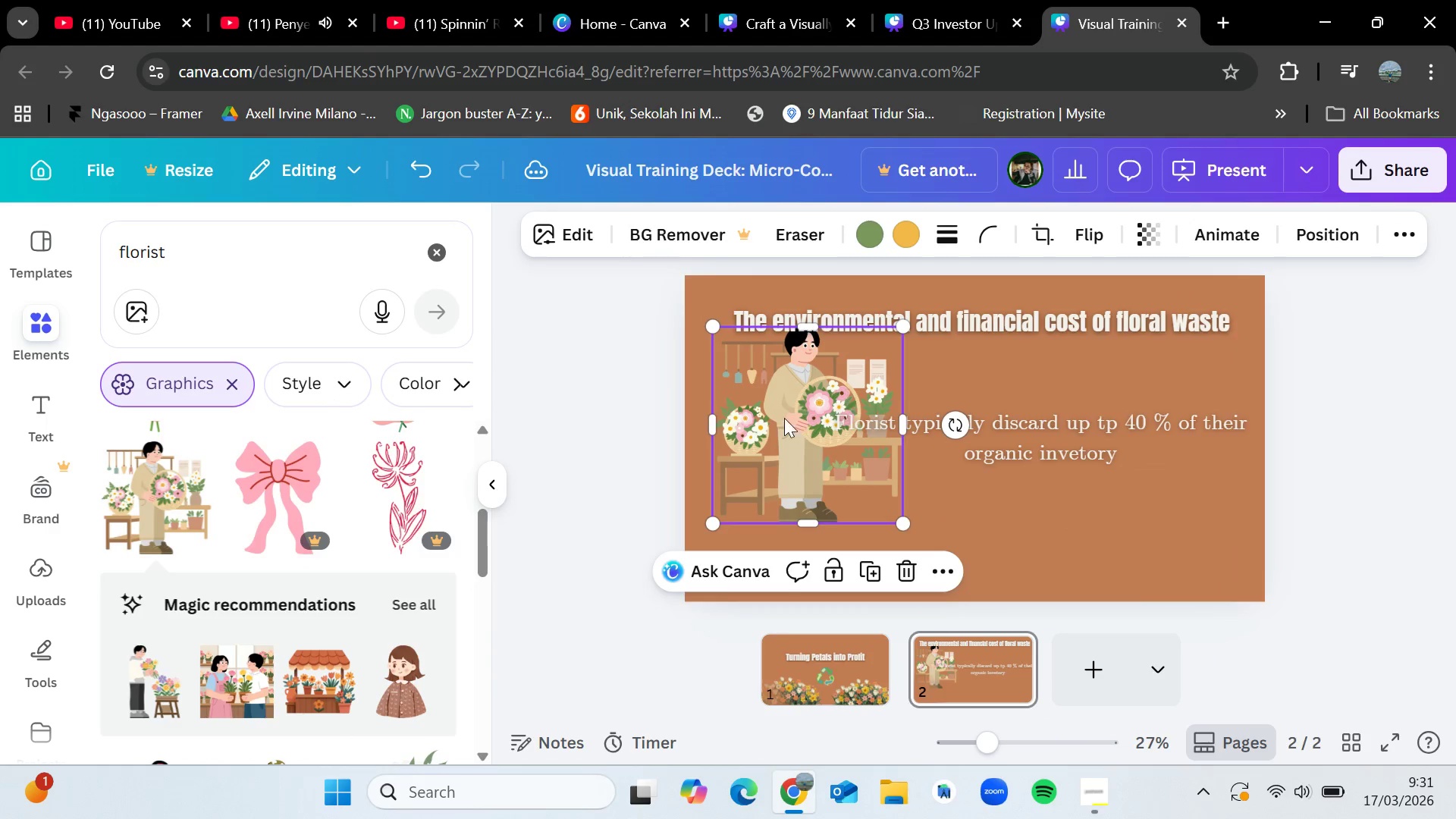 
left_click_drag(start_coordinate=[783, 416], to_coordinate=[777, 456])
 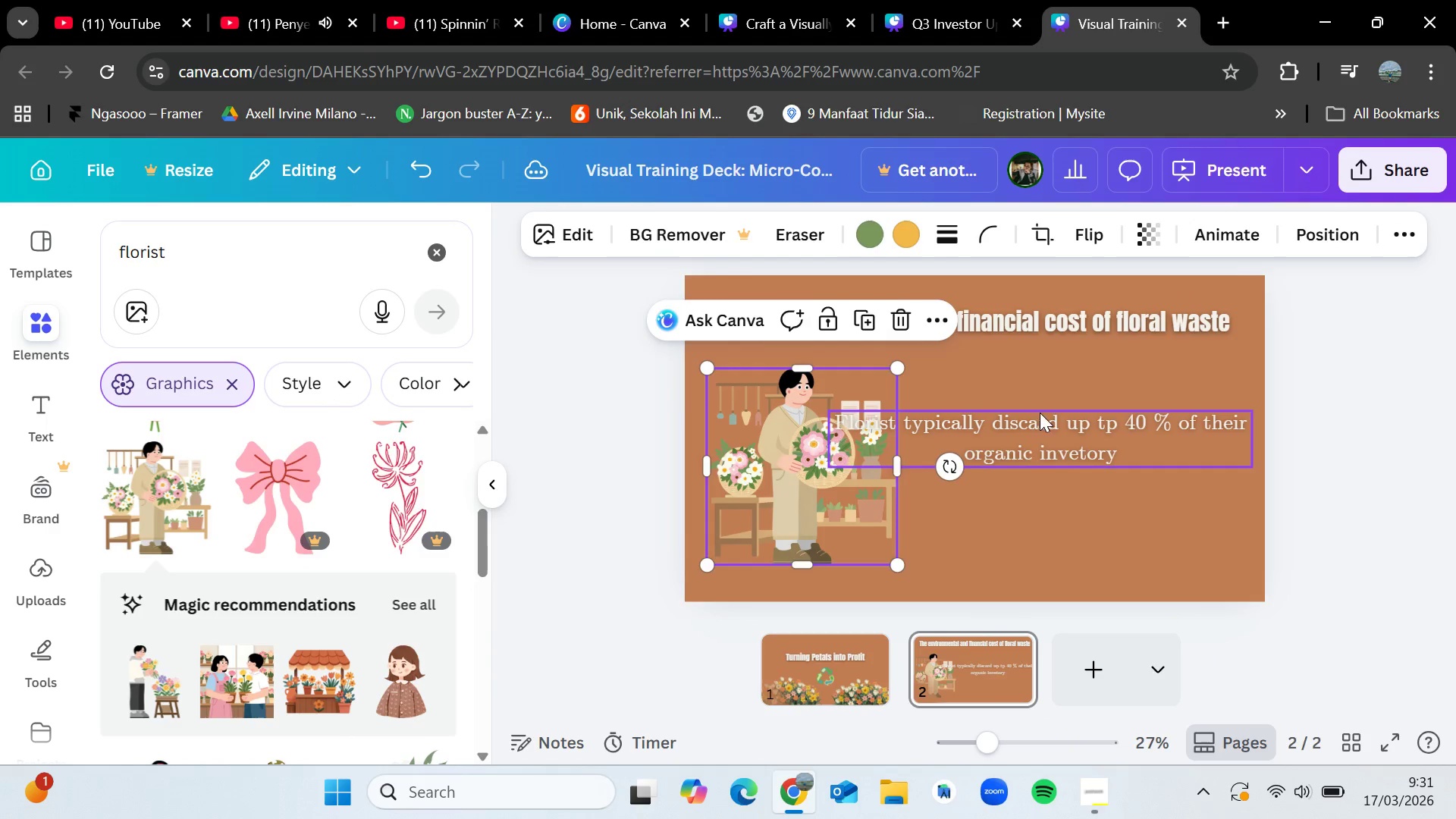 
left_click([1040, 428])
 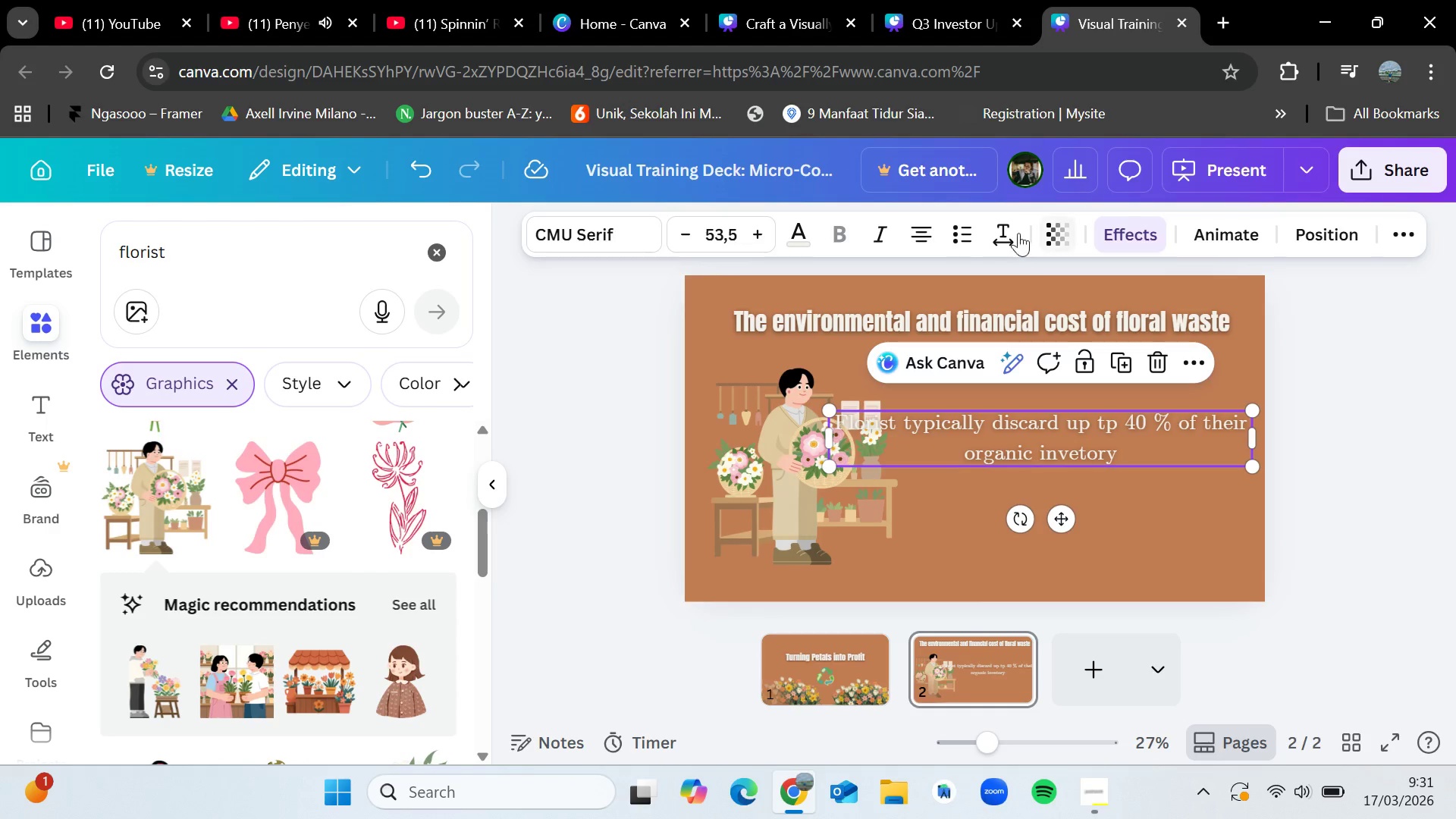 
left_click([964, 228])
 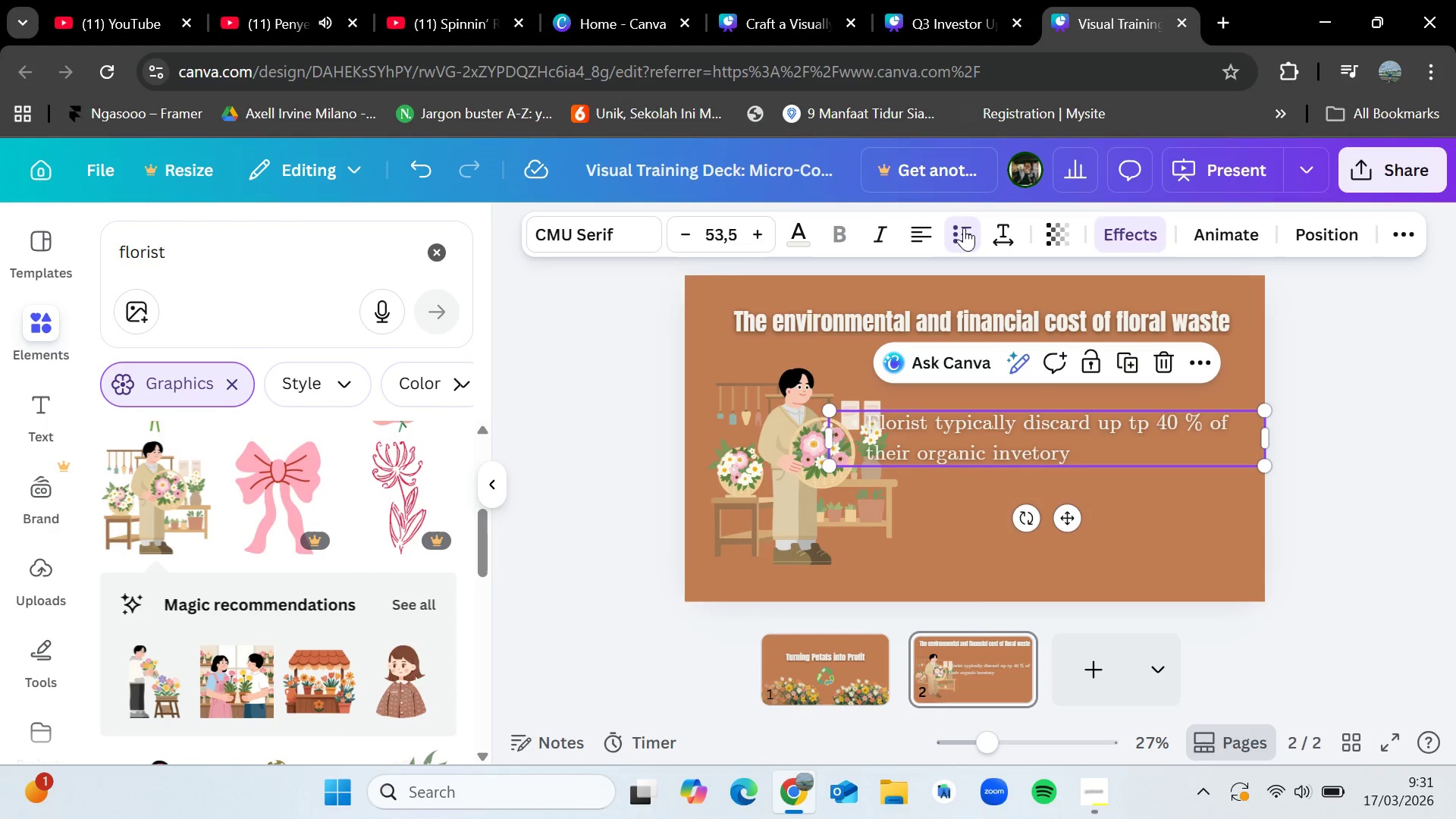 
left_click([964, 228])
 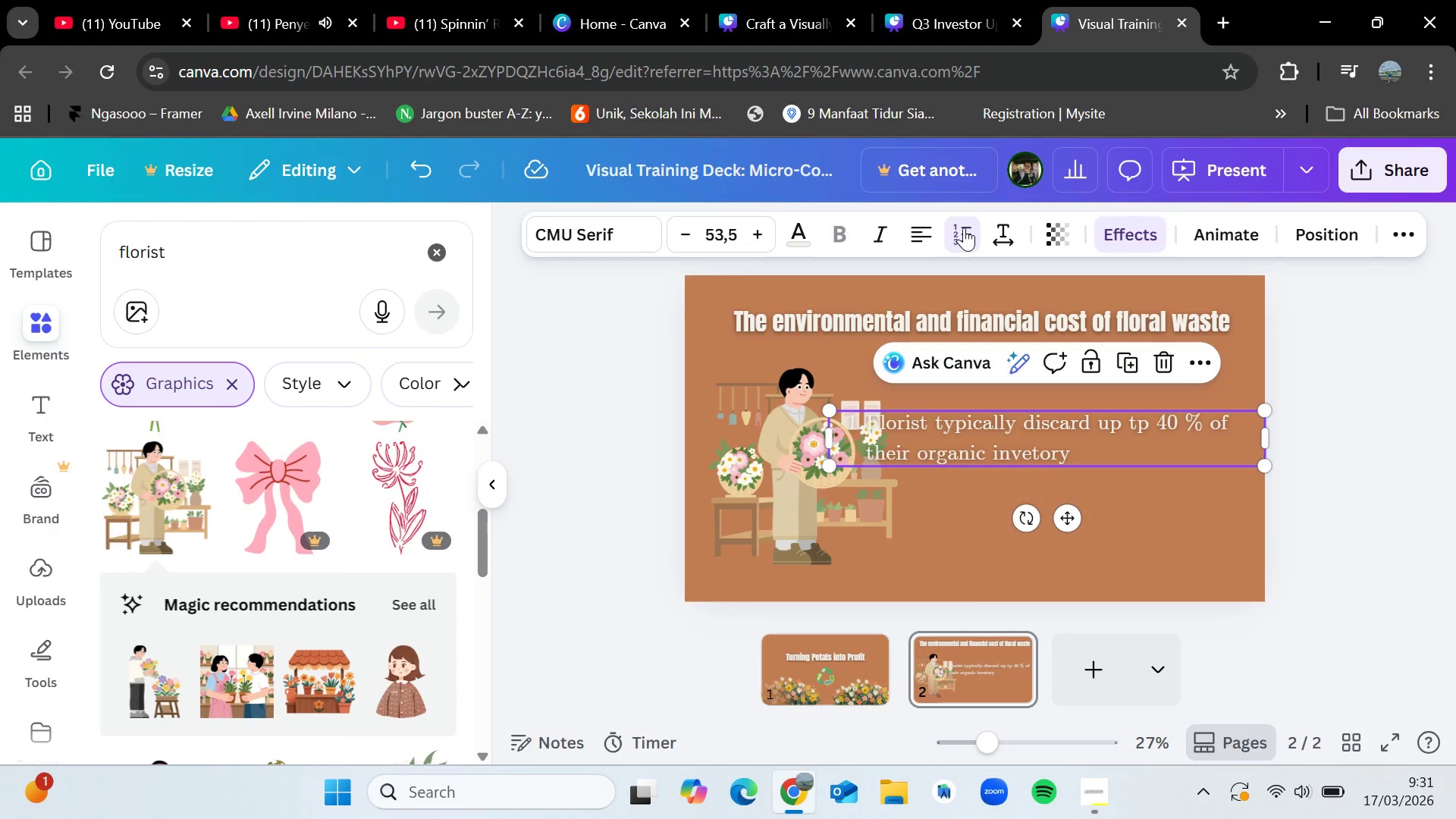 
left_click([964, 228])
 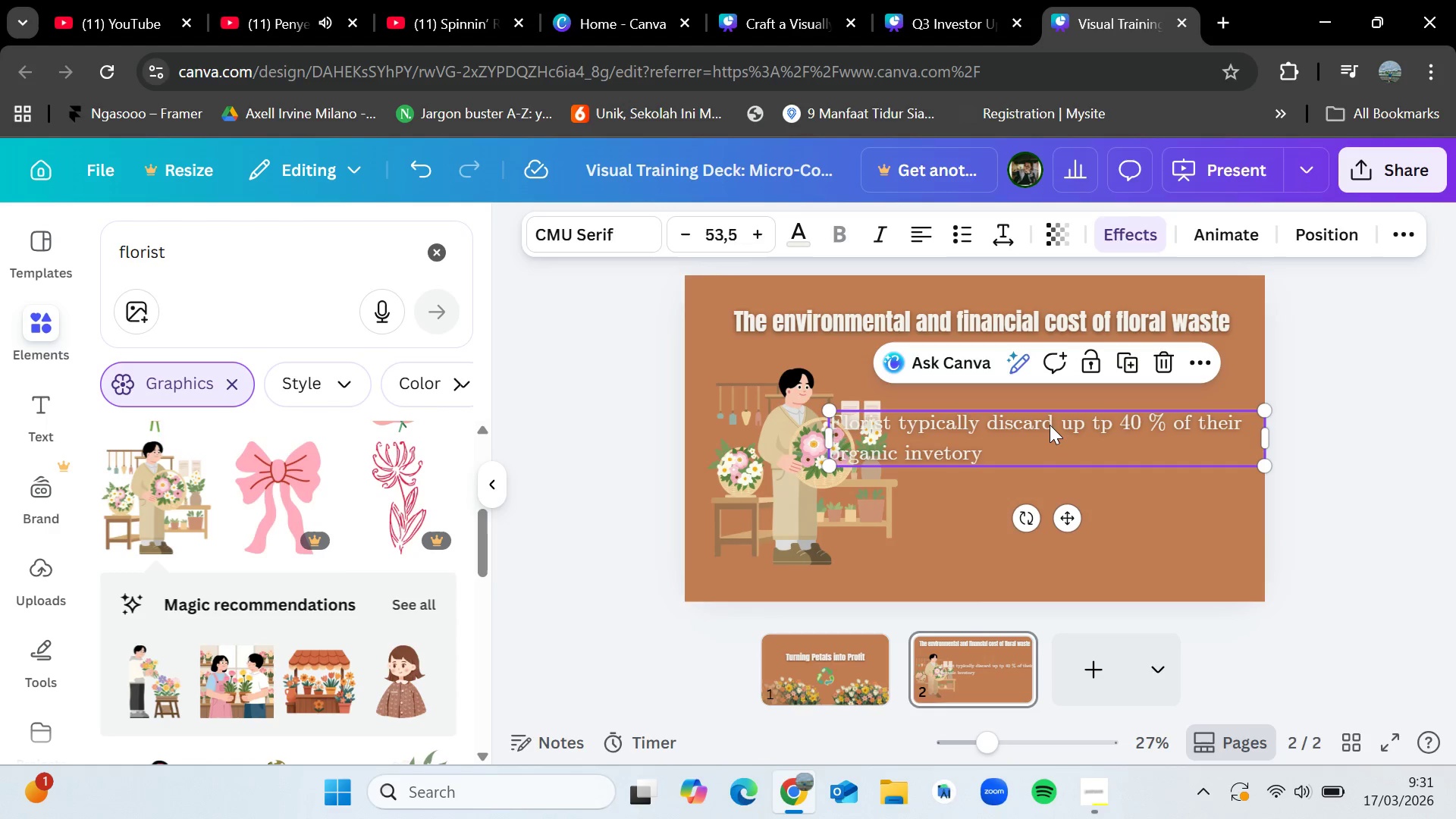 
left_click_drag(start_coordinate=[1042, 424], to_coordinate=[1100, 414])
 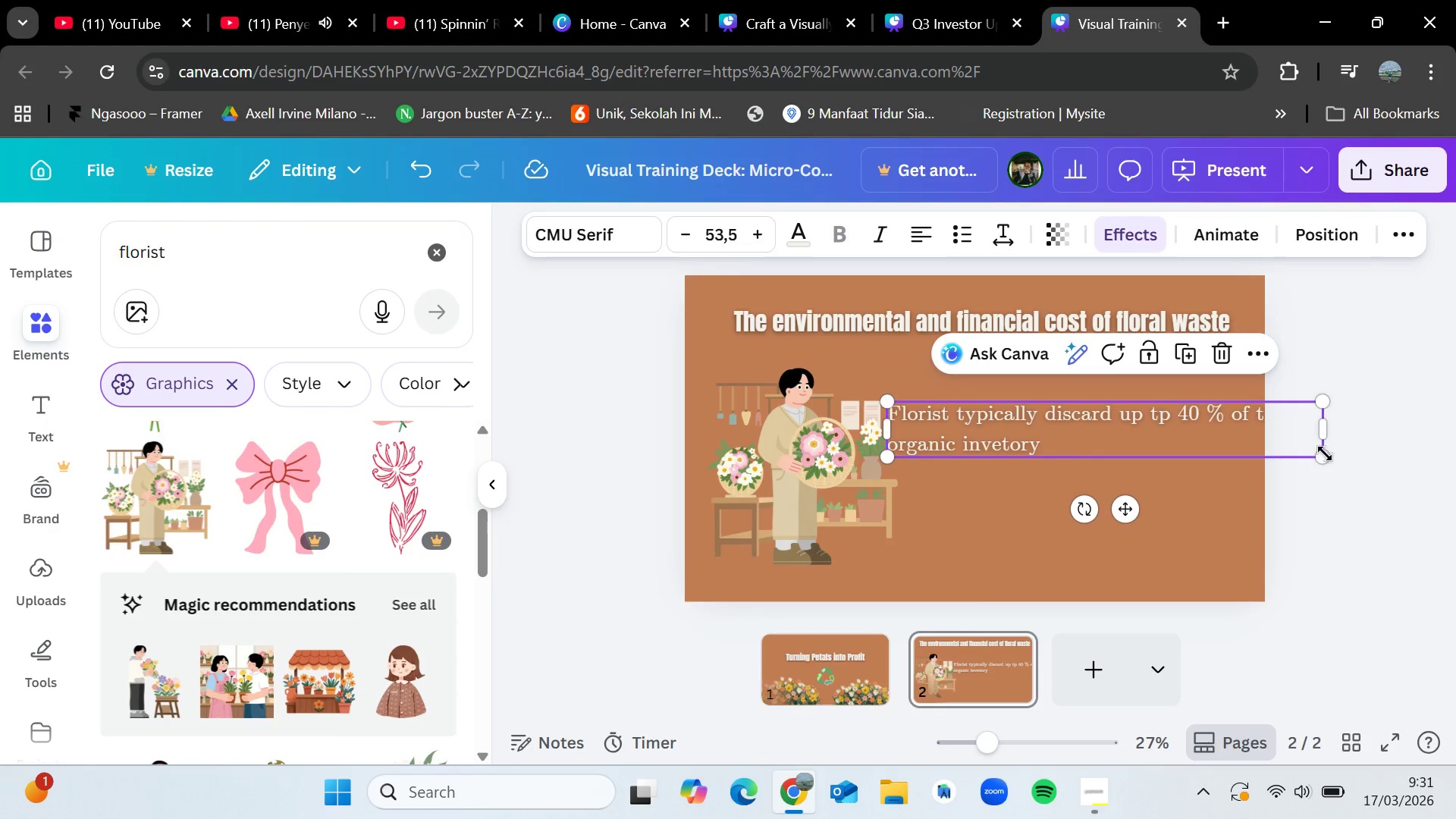 
left_click_drag(start_coordinate=[1325, 454], to_coordinate=[1225, 438])
 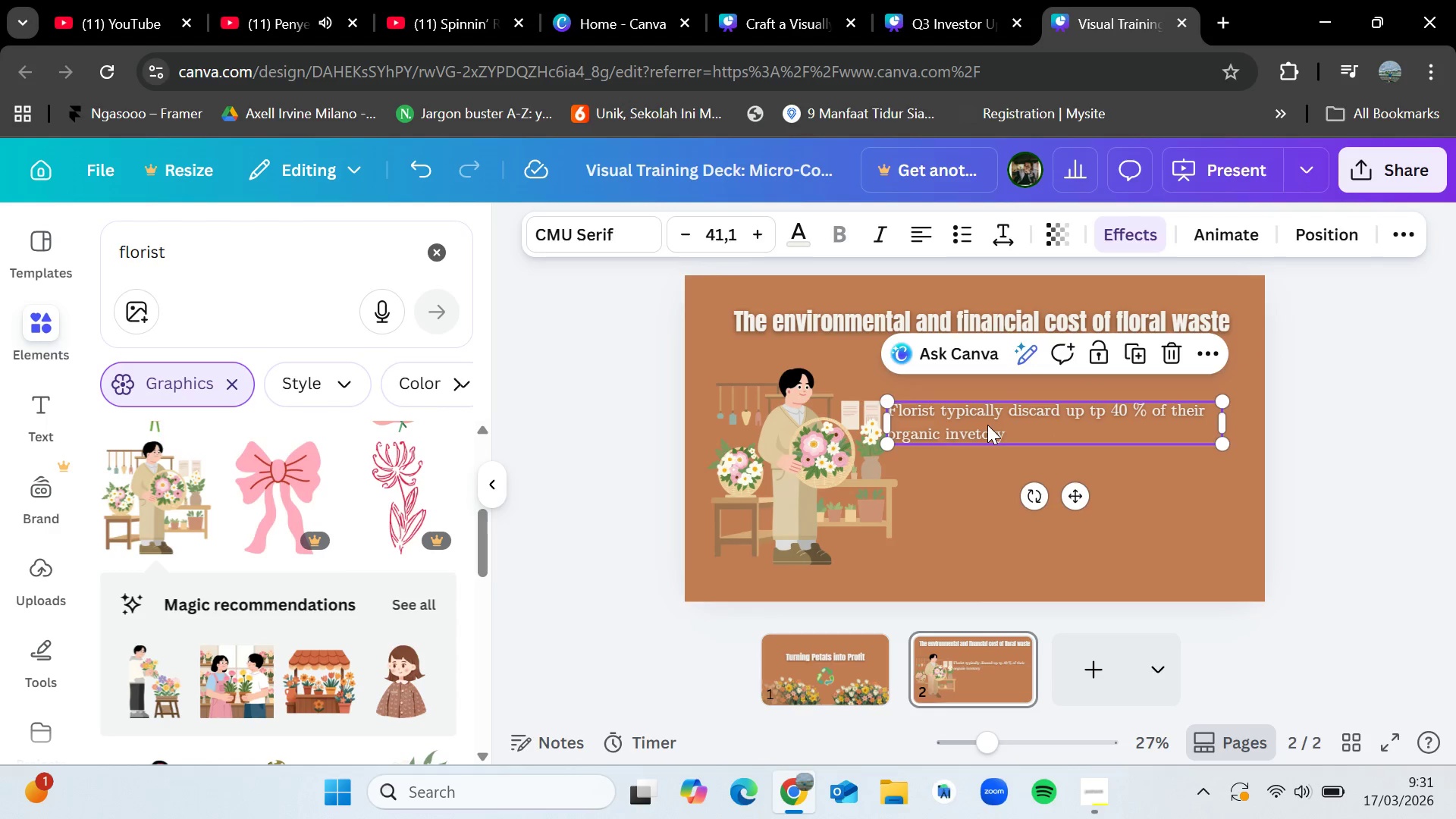 
left_click_drag(start_coordinate=[987, 425], to_coordinate=[1014, 415])
 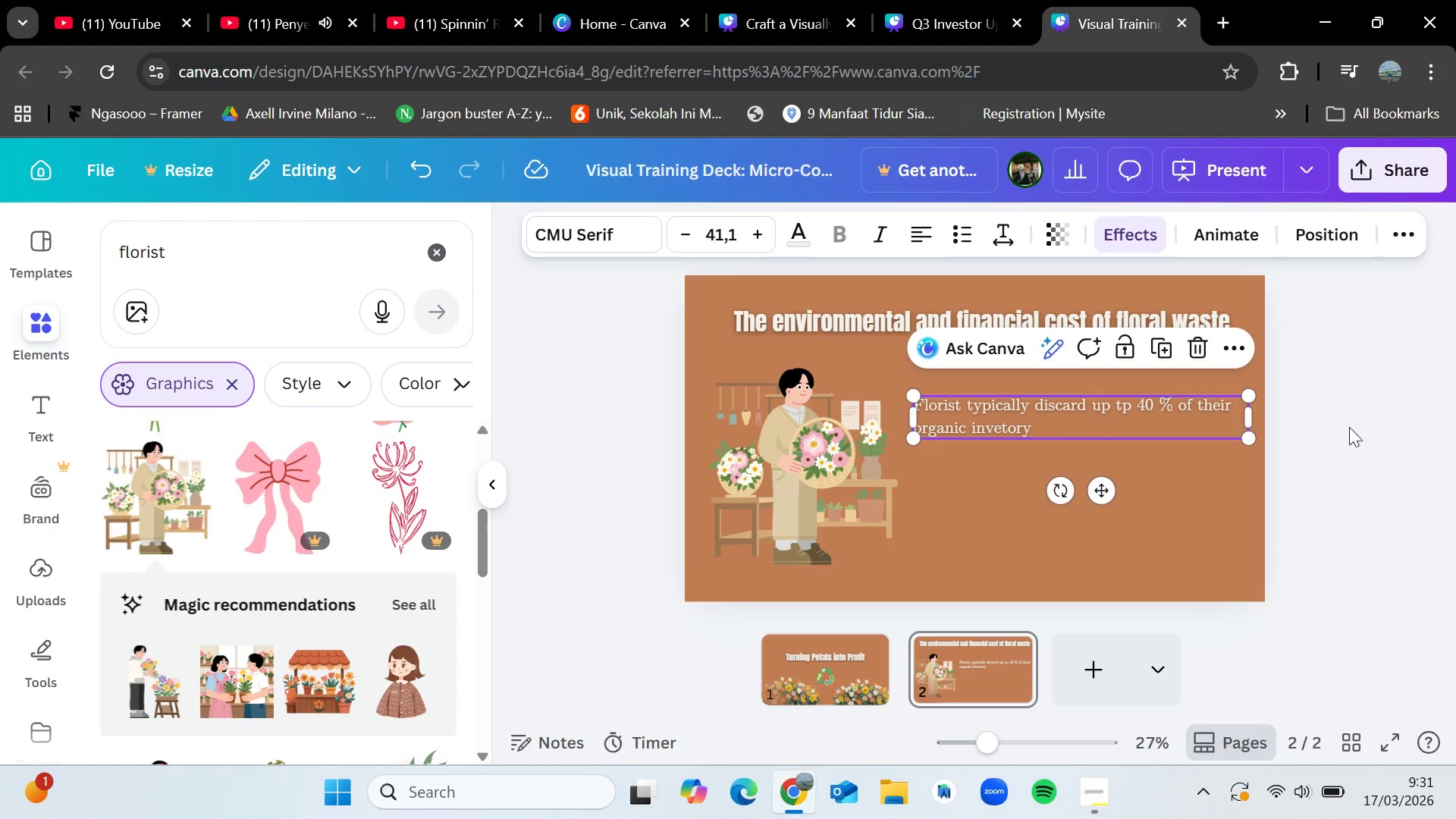 
left_click([1356, 428])
 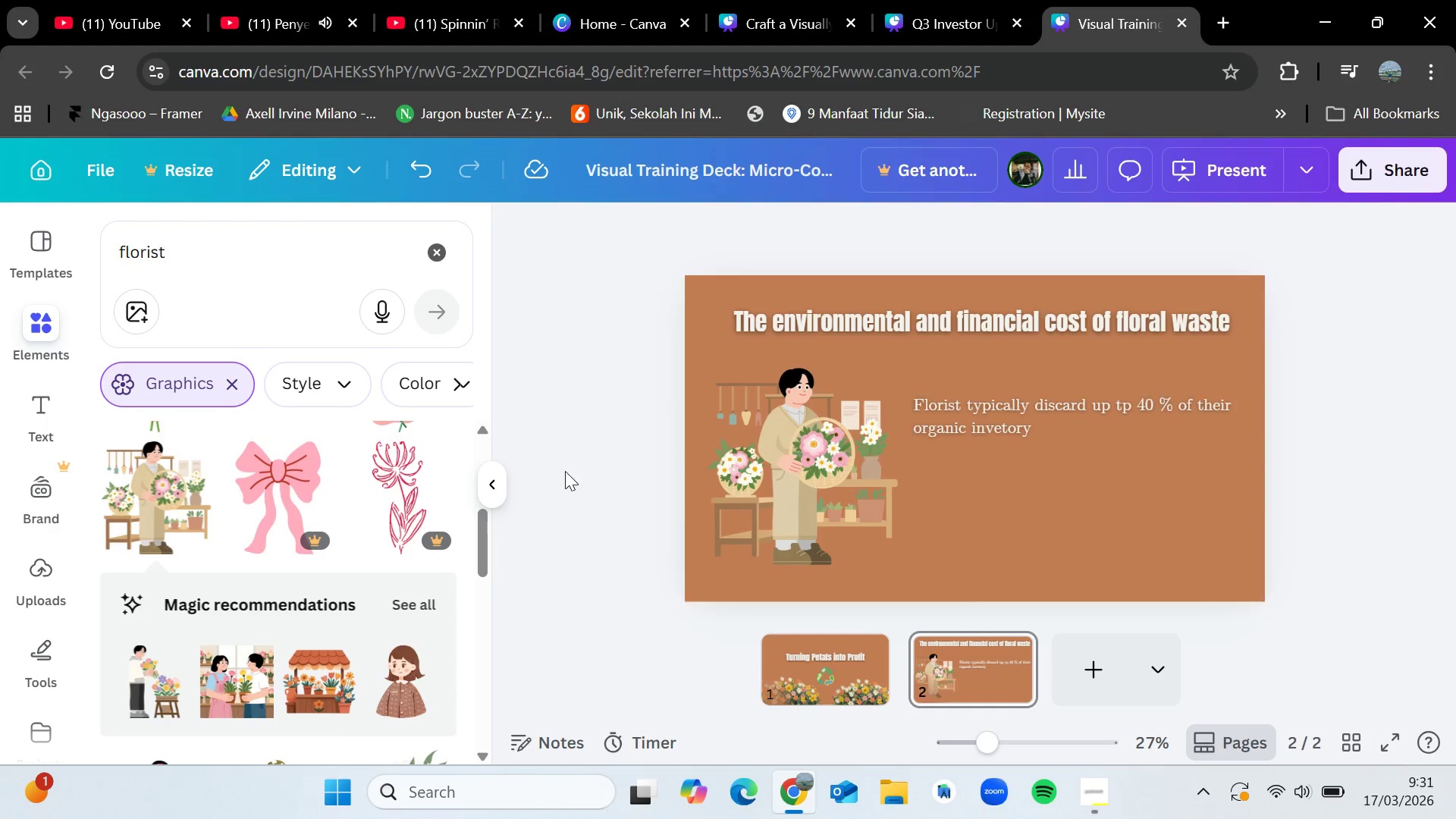 
left_click([443, 253])
 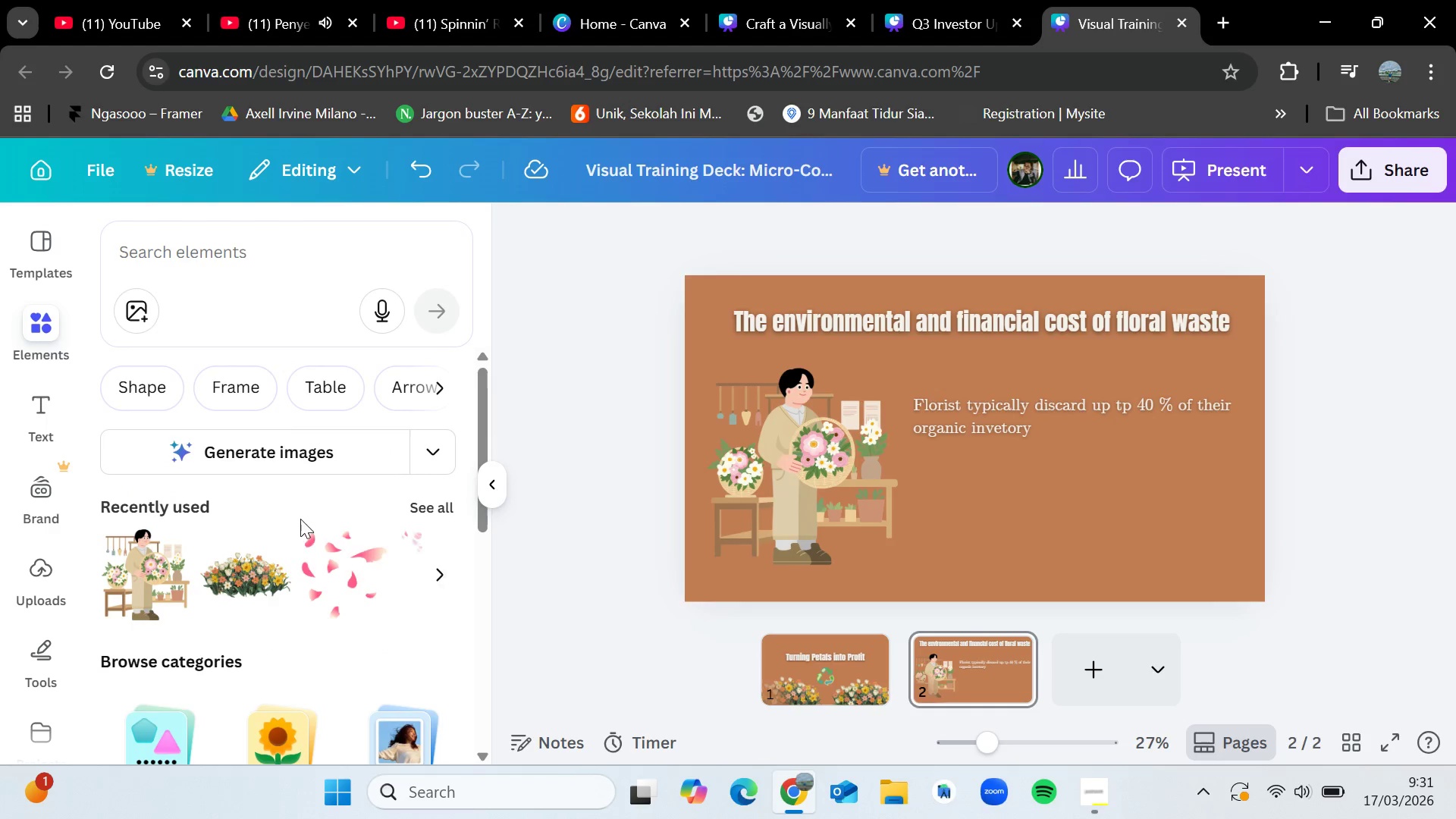 
left_click([425, 510])
 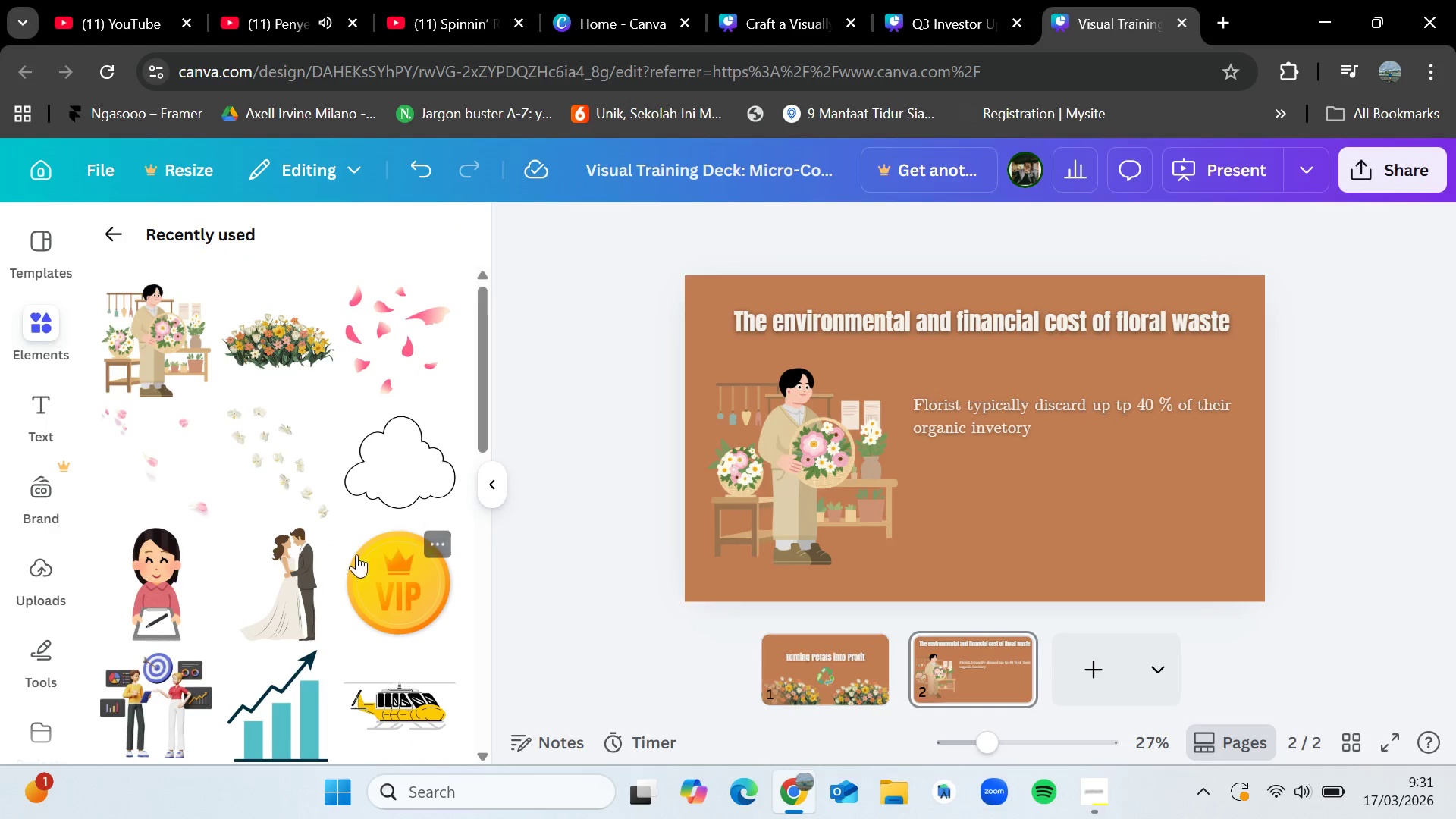 
scroll: coordinate [340, 573], scroll_direction: down, amount: 6.0
 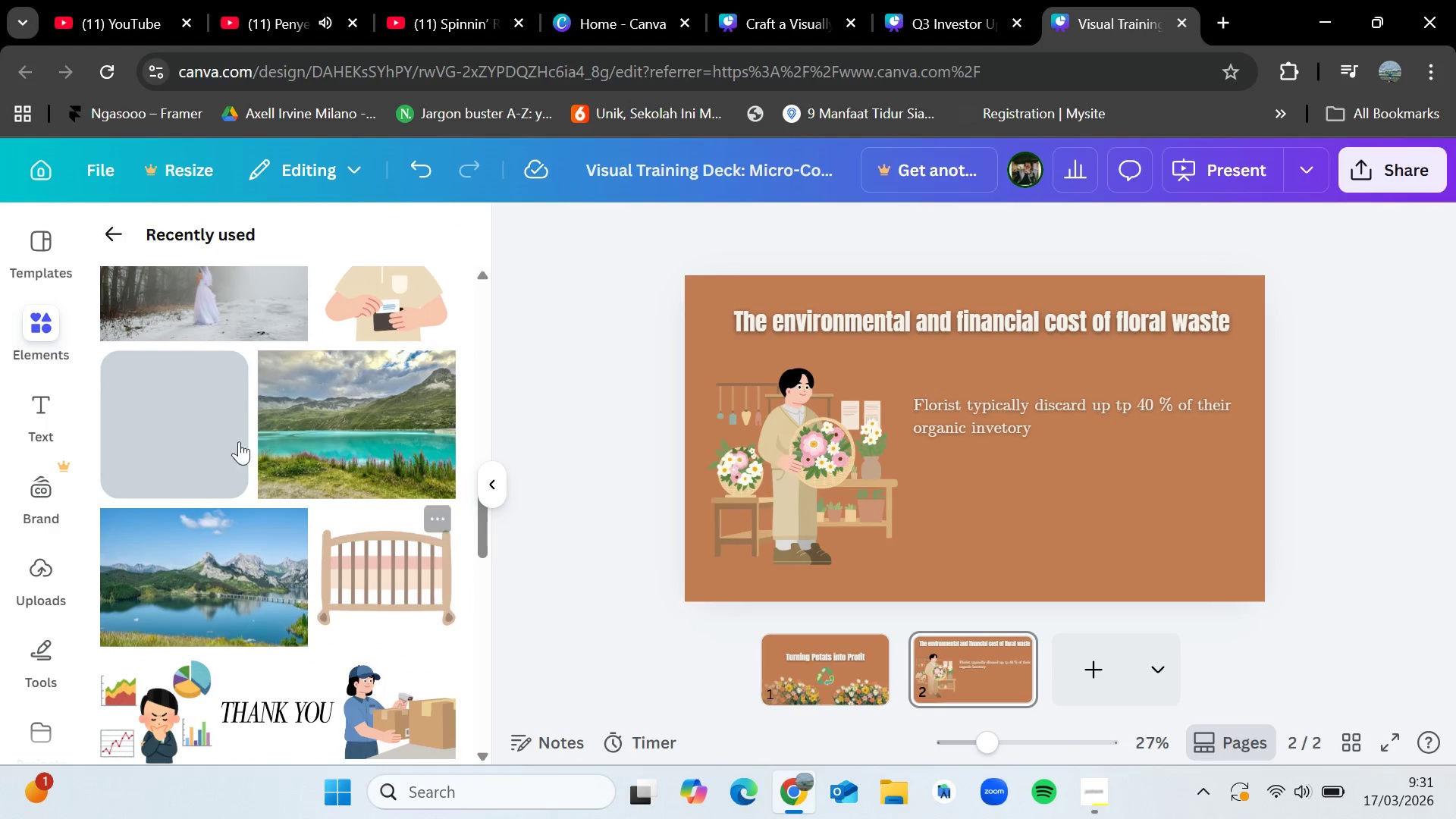 
left_click_drag(start_coordinate=[174, 416], to_coordinate=[981, 449])
 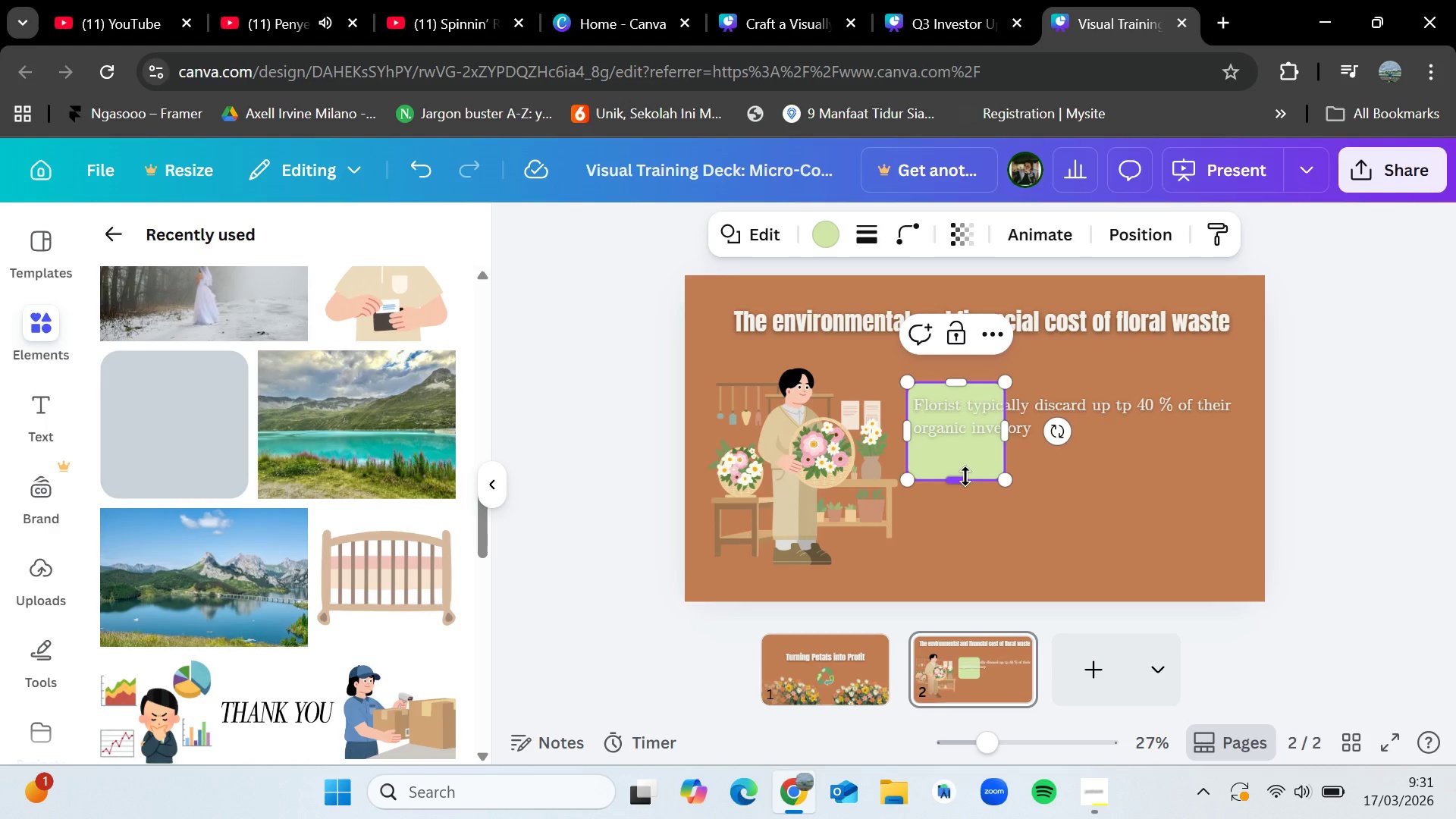 
left_click_drag(start_coordinate=[961, 475], to_coordinate=[959, 552])
 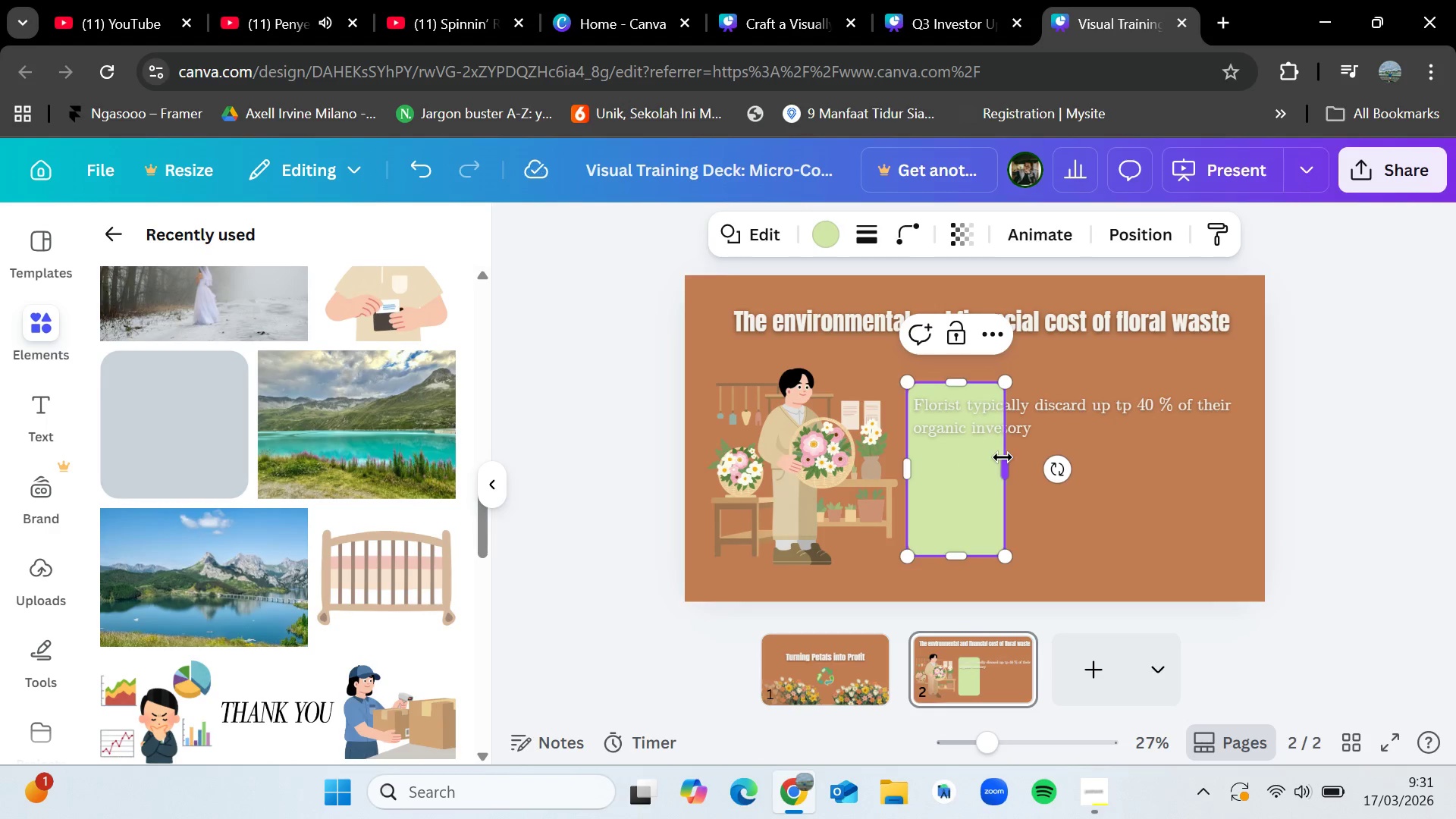 
left_click_drag(start_coordinate=[1004, 462], to_coordinate=[1254, 461])
 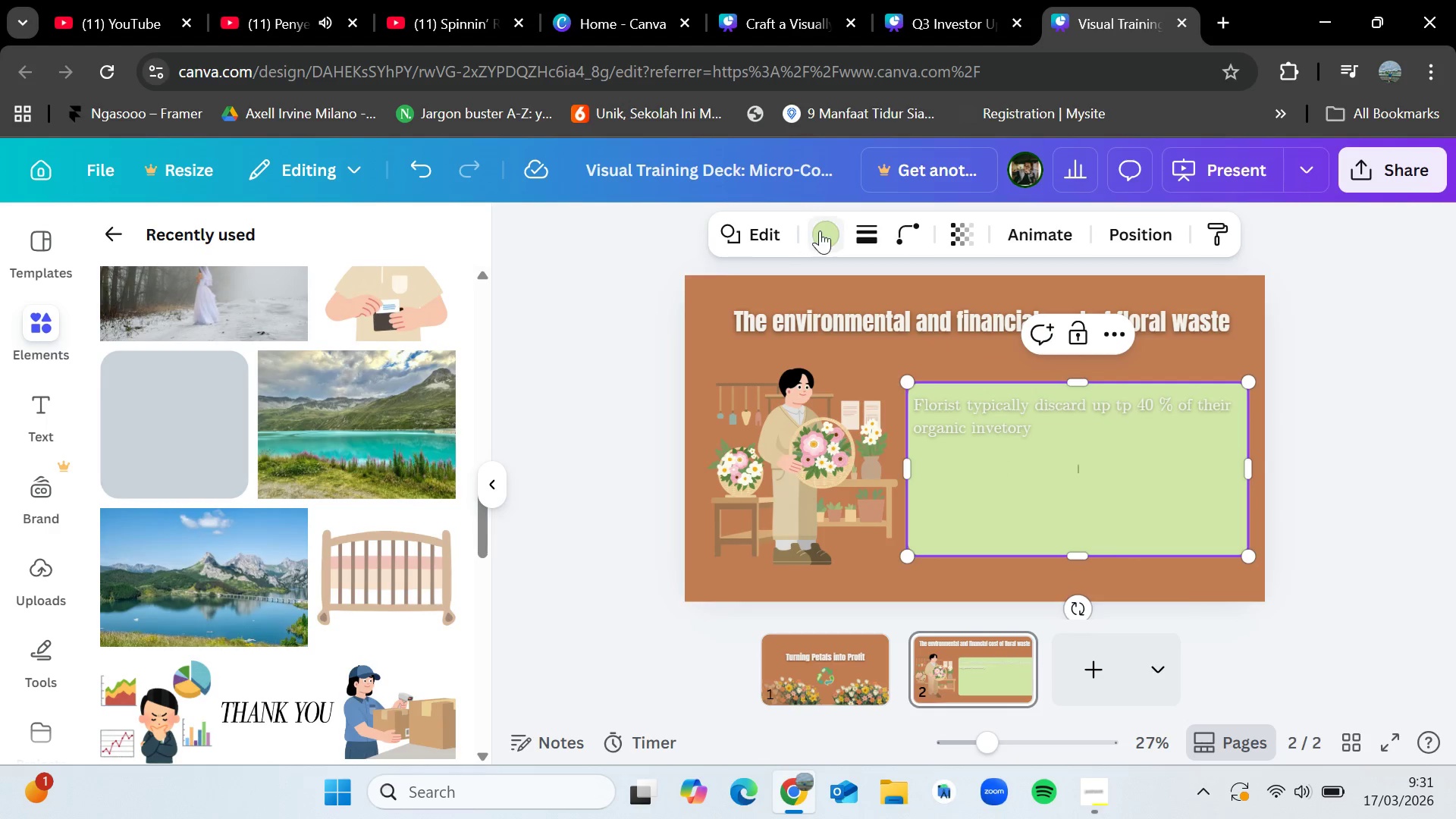 
left_click([820, 231])
 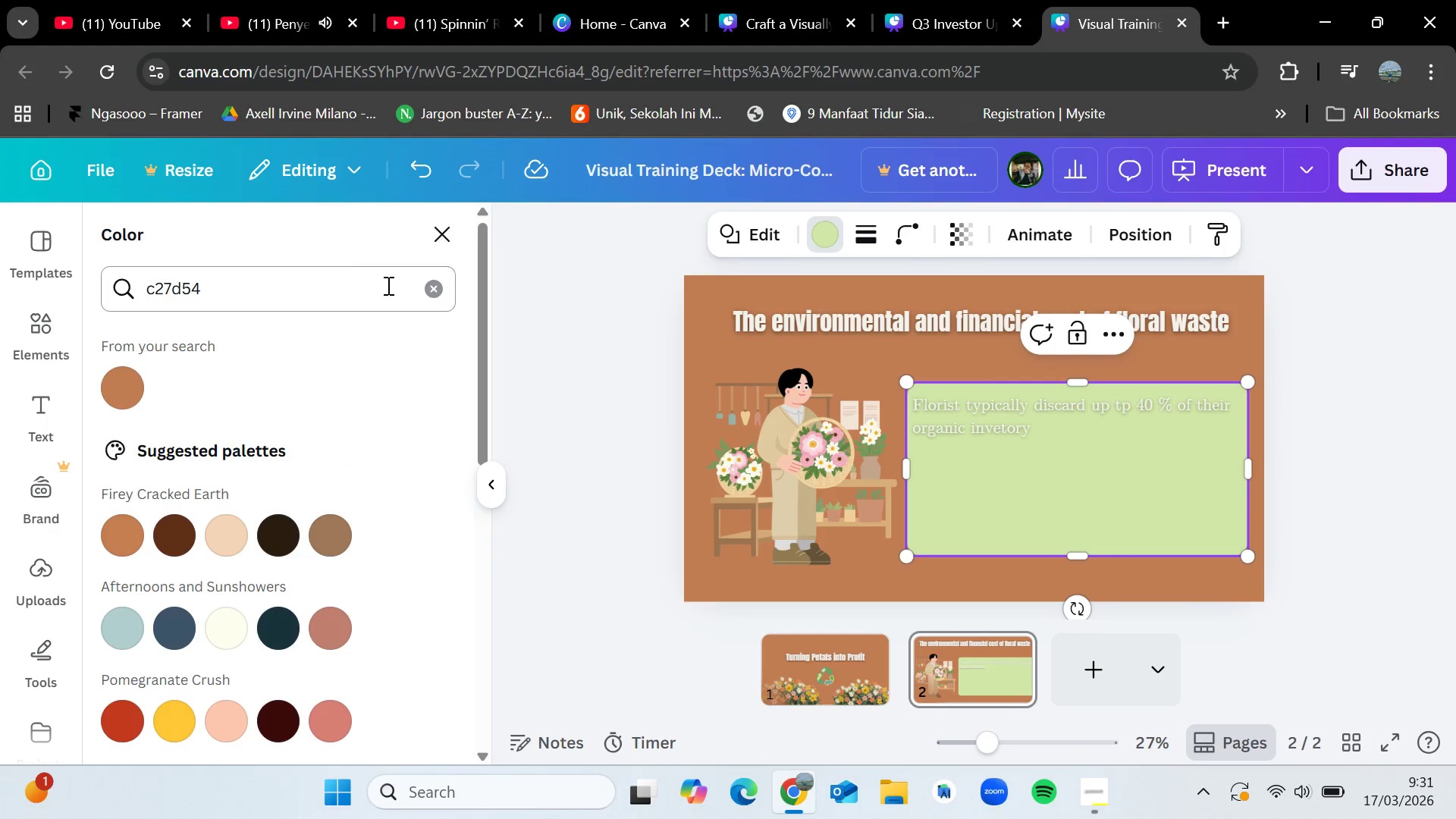 
left_click([436, 290])
 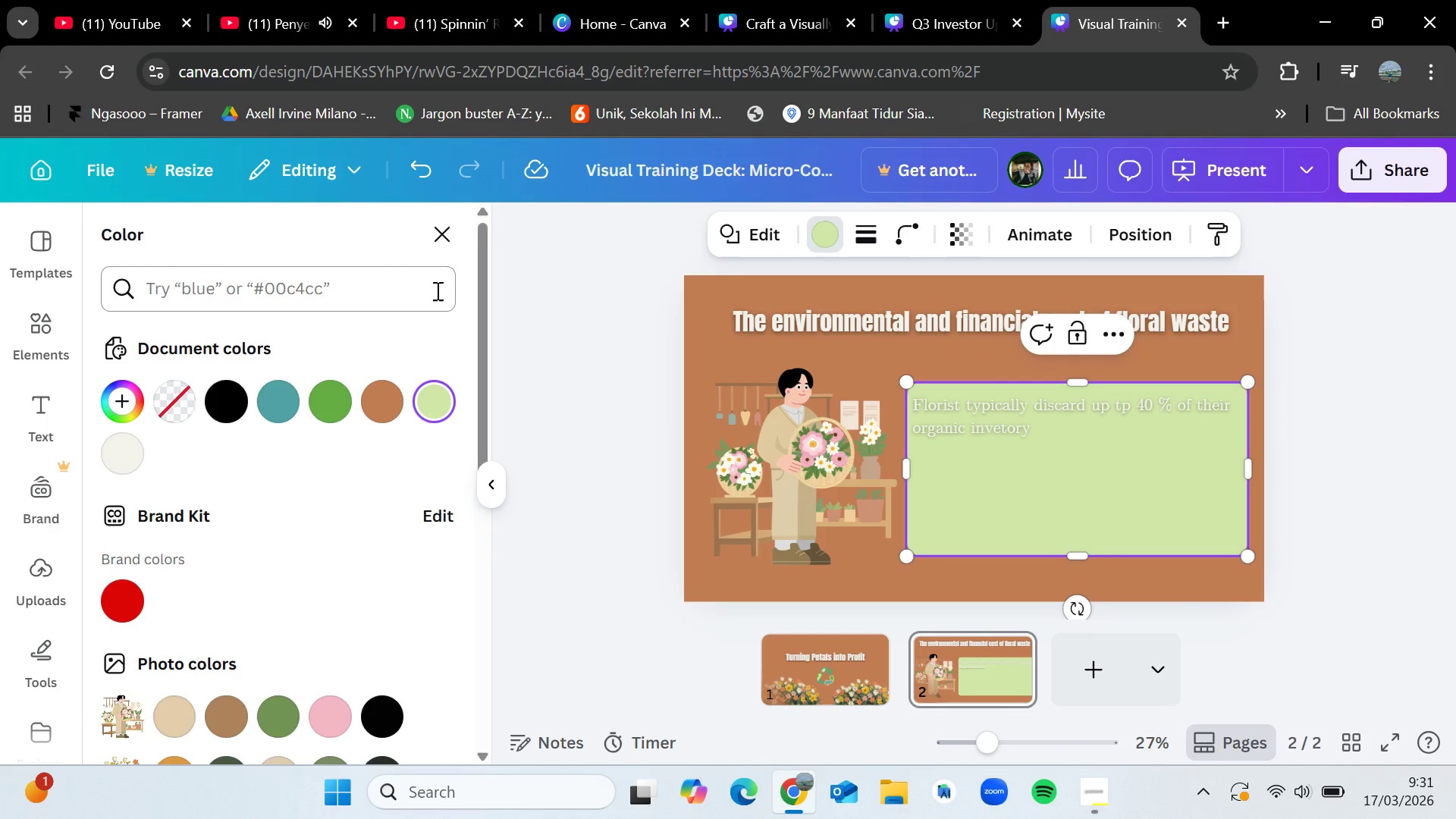 
wait(8.59)
 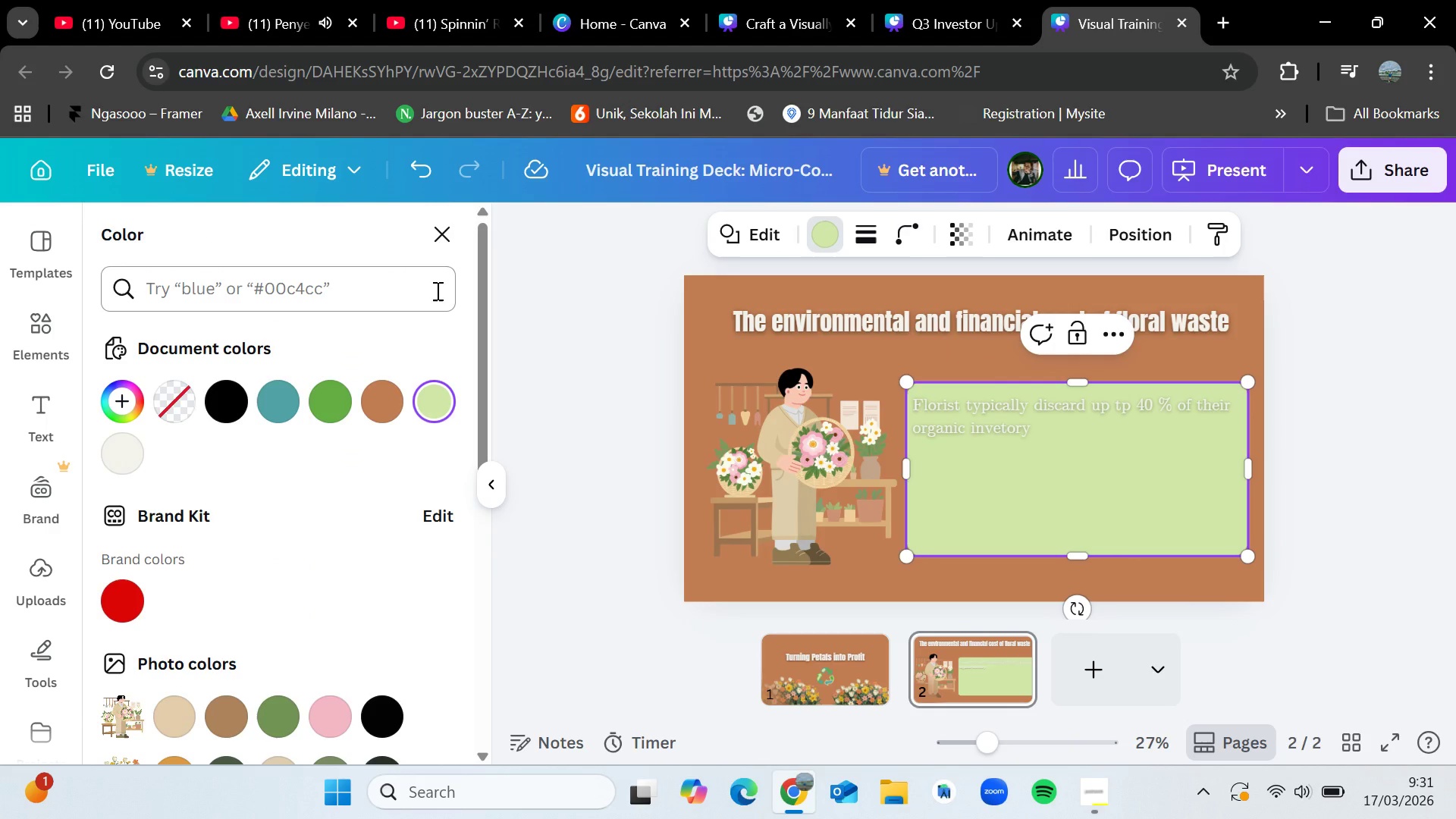 
mouse_move([291, 396])
 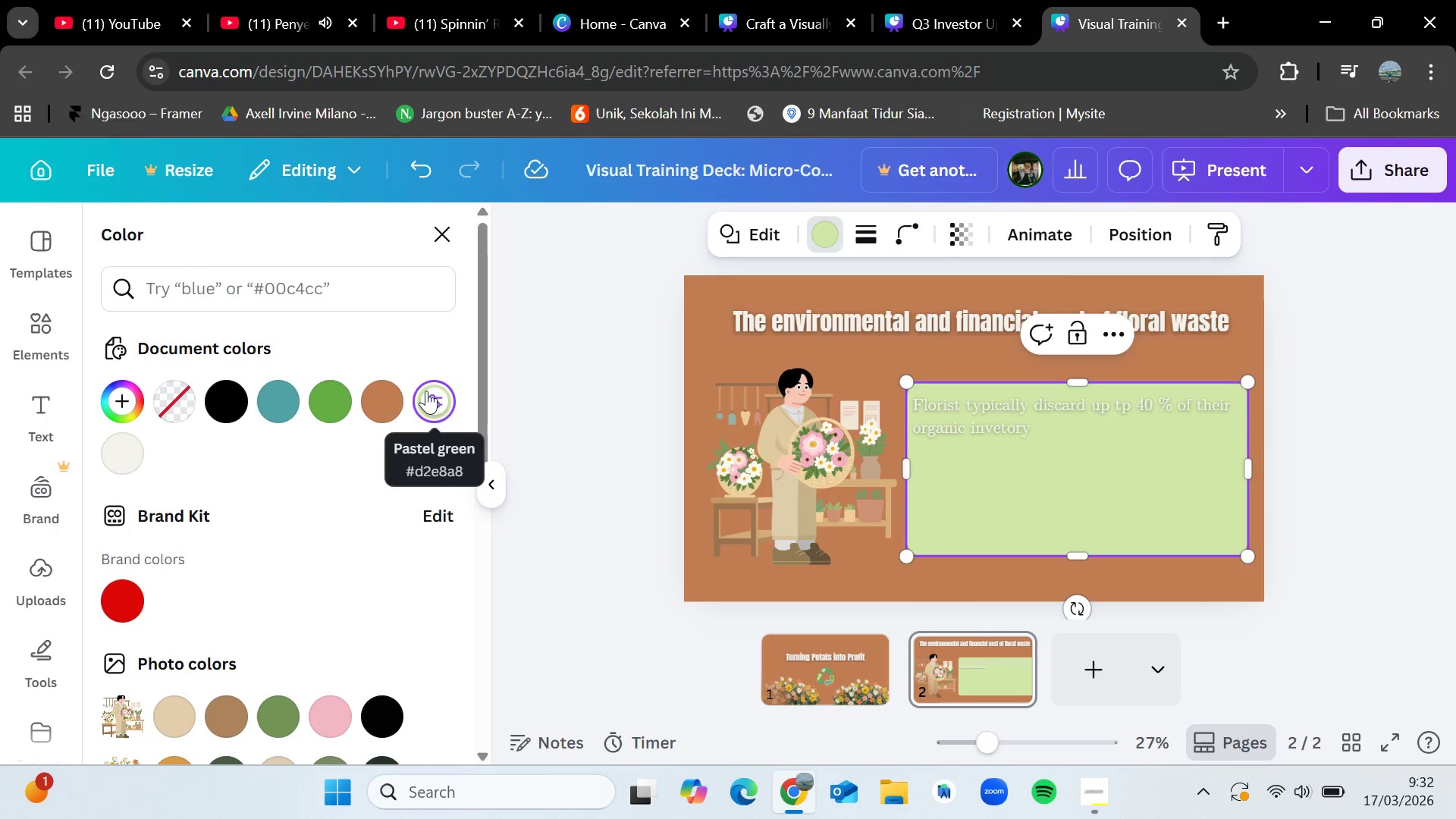 
mouse_move([287, 679])
 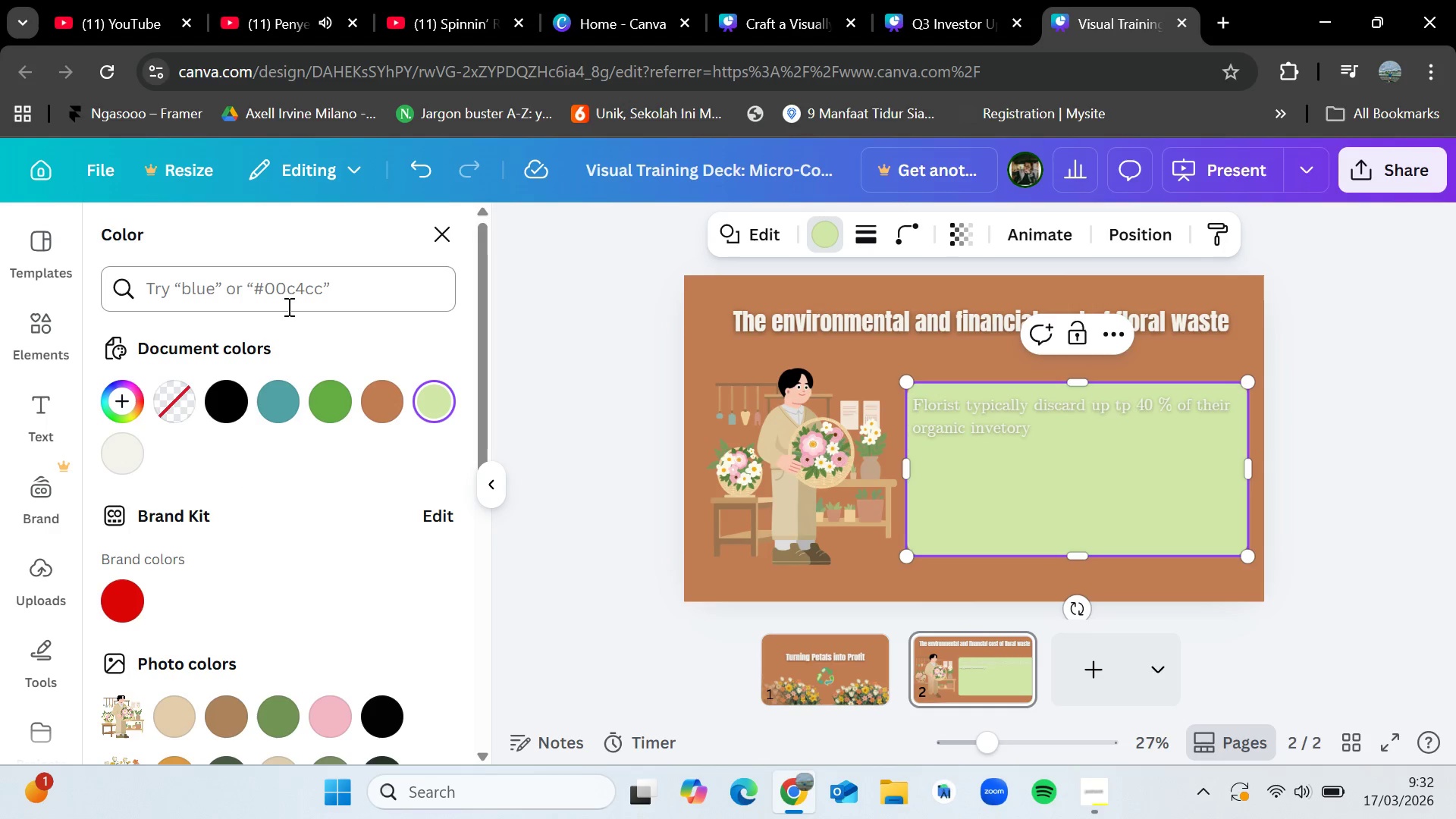 
left_click([287, 303])
 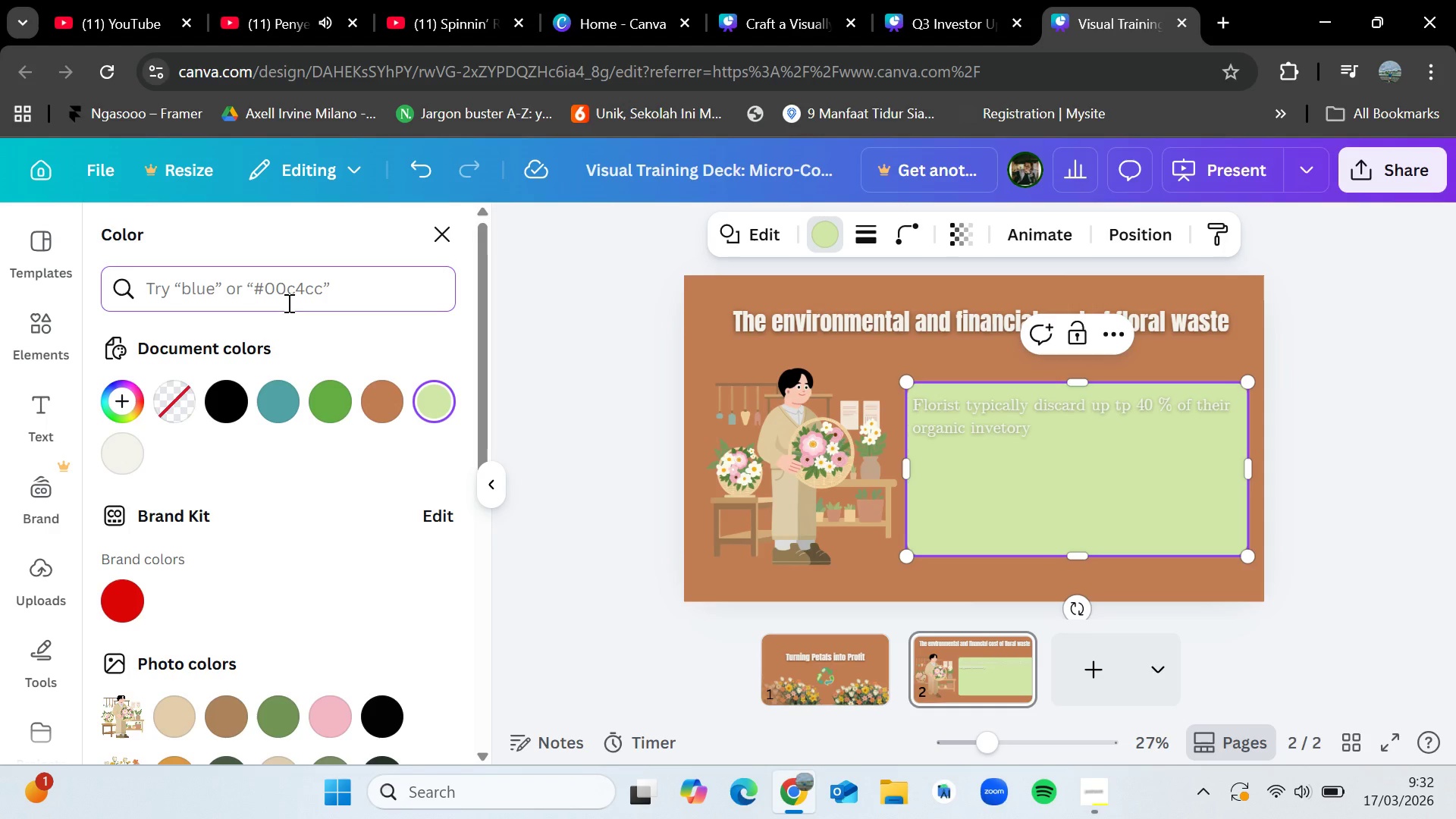 
wait(5.11)
 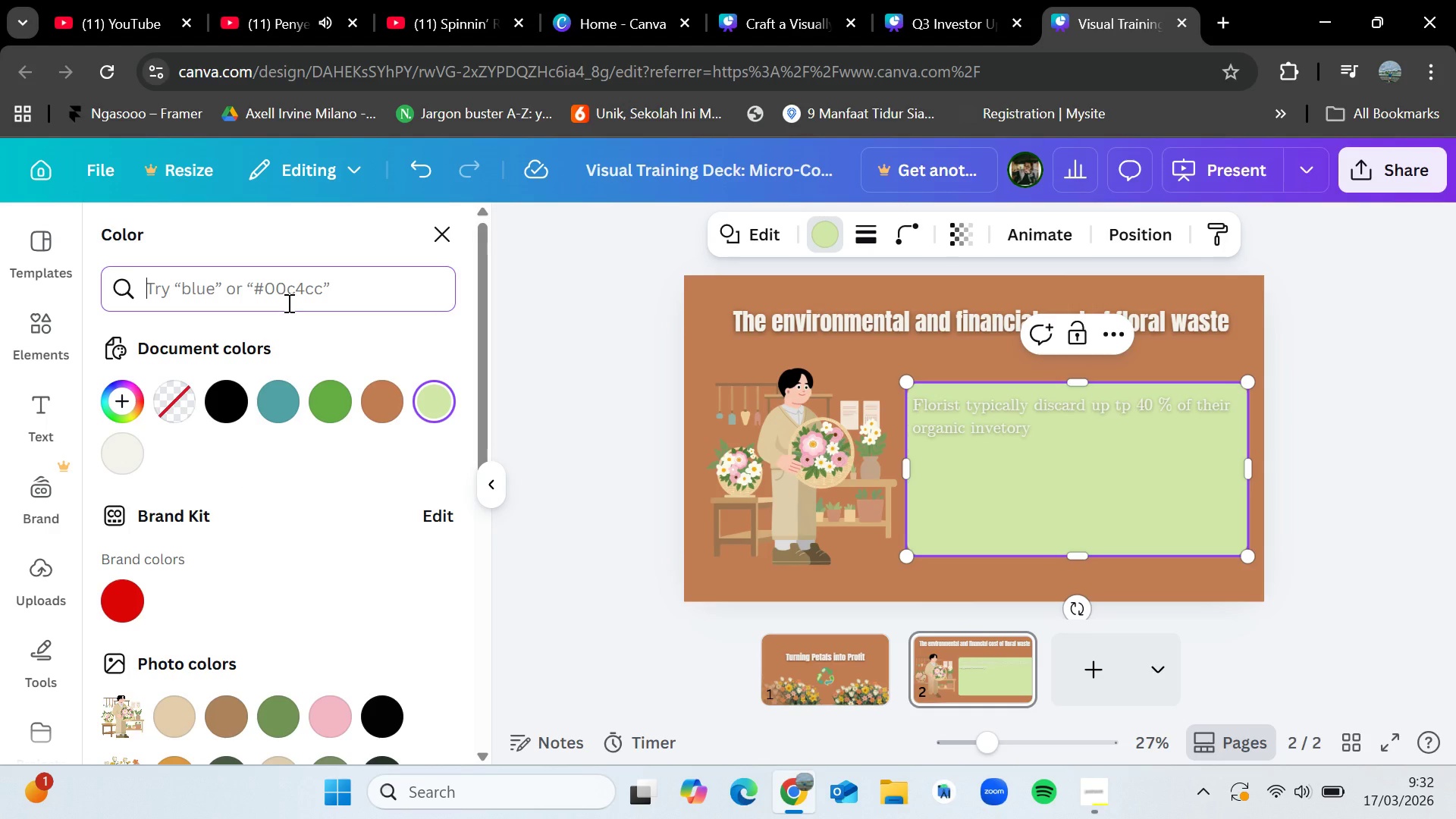 
type(4a5d23)
 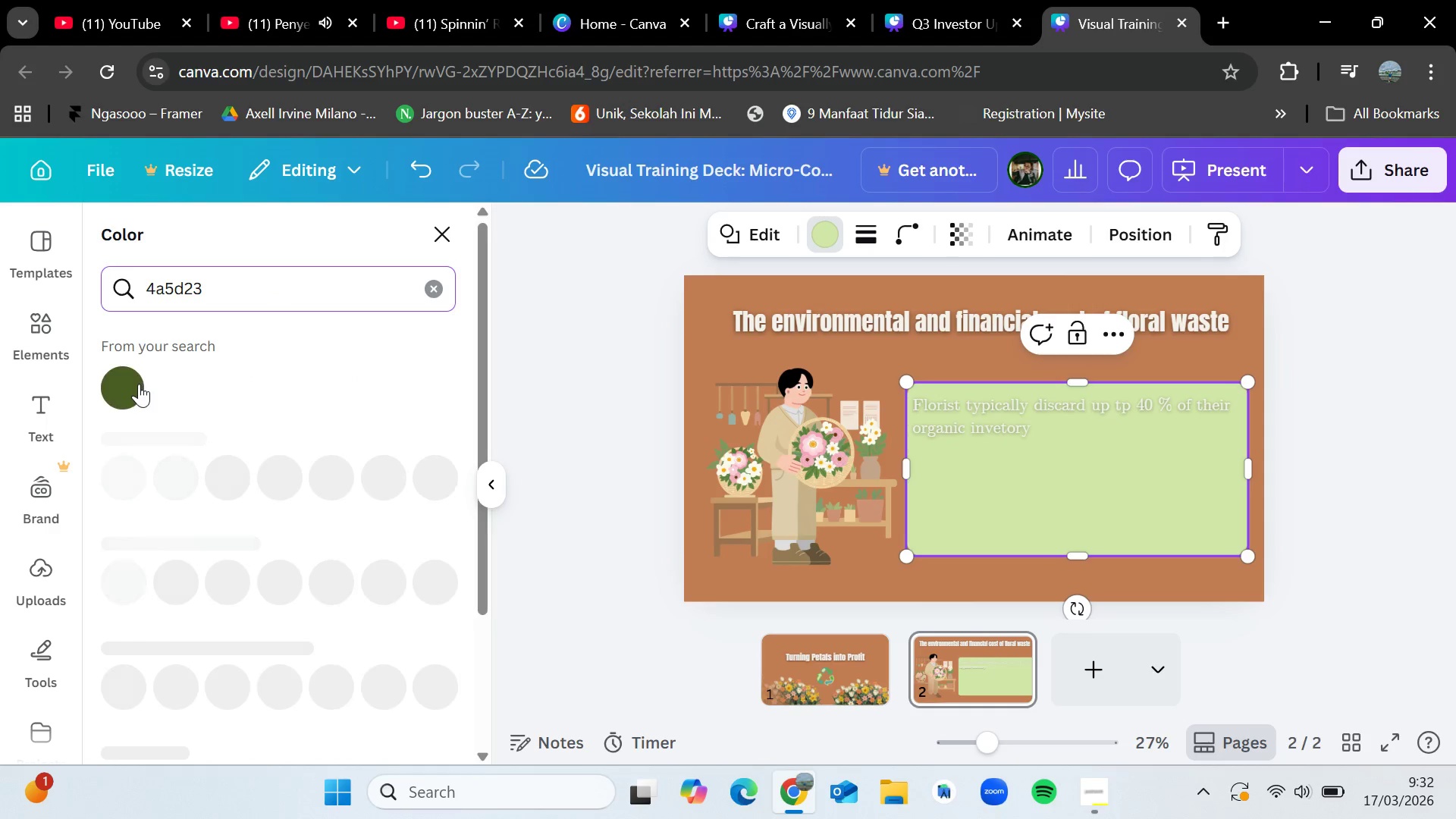 
left_click([139, 384])
 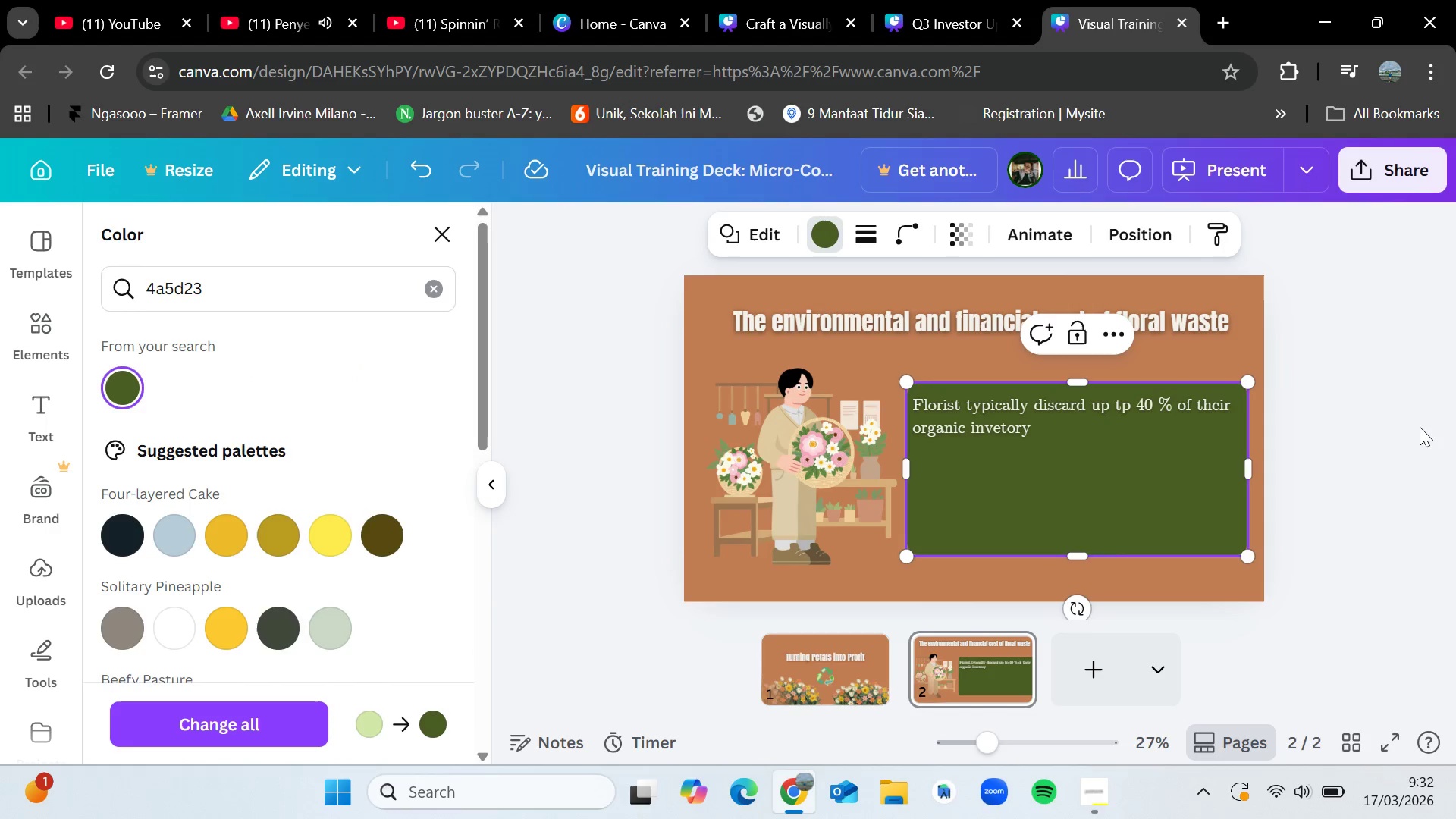 
left_click([1420, 433])
 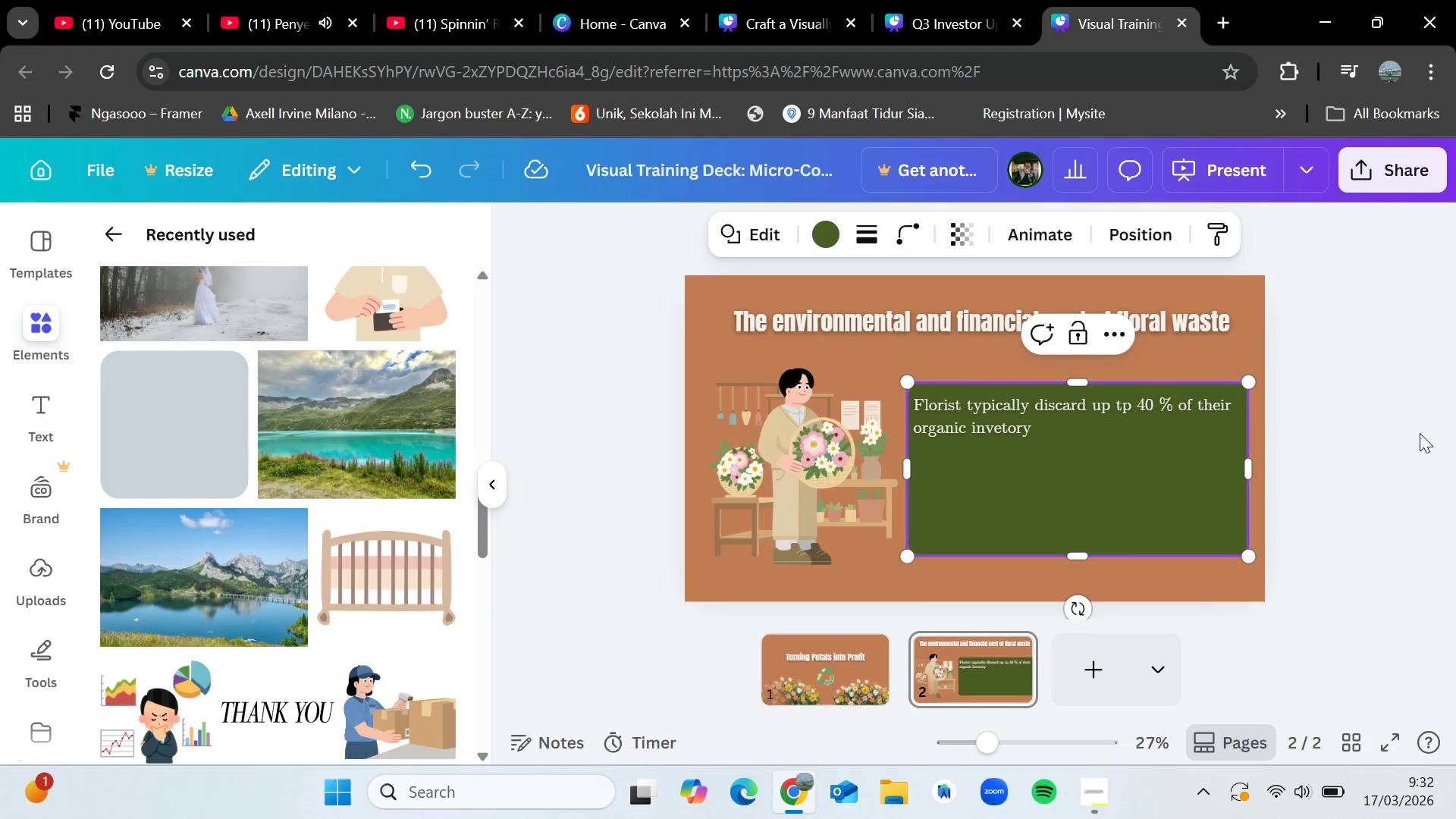 
left_click([1420, 433])
 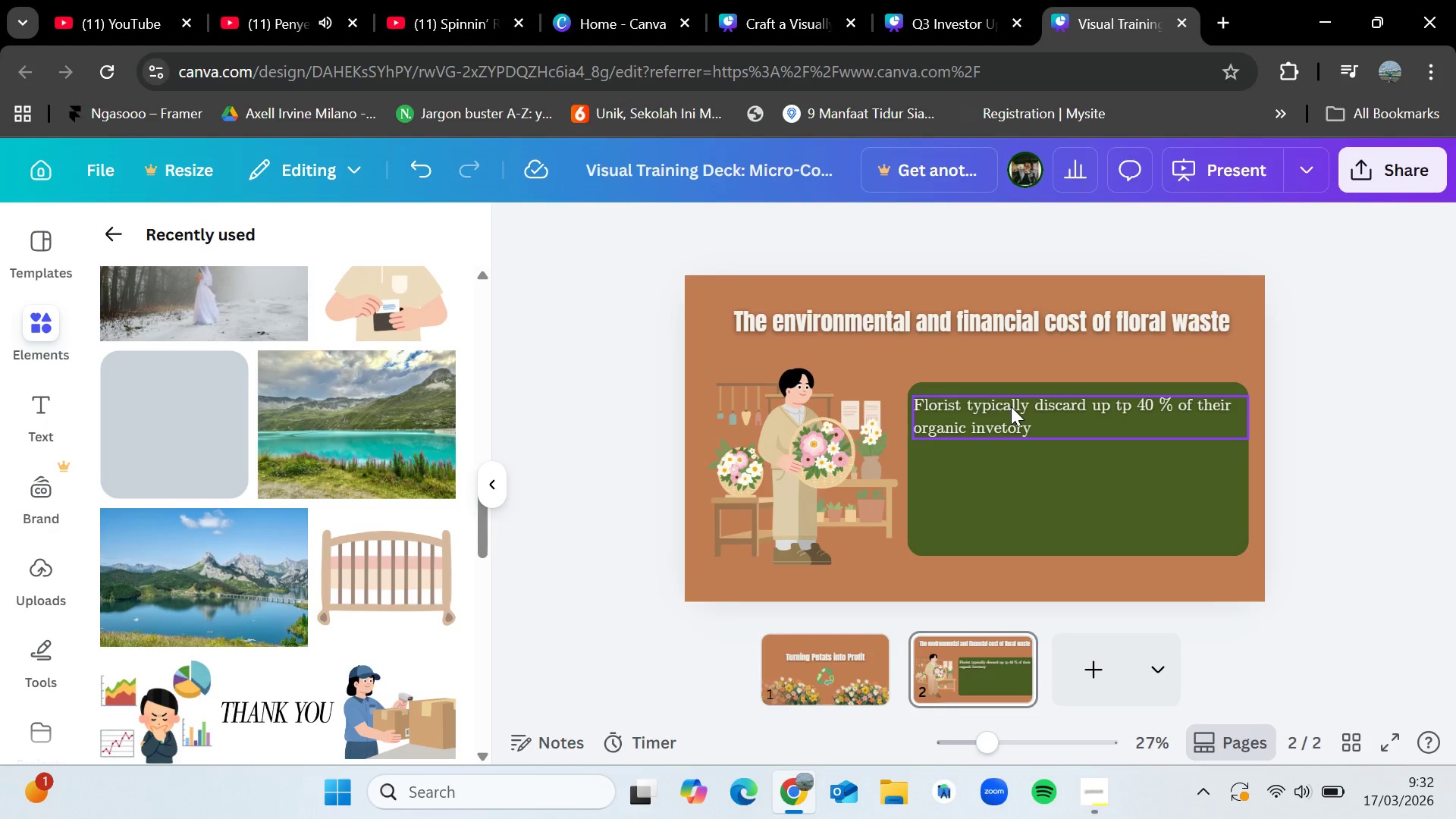 
left_click_drag(start_coordinate=[1011, 406], to_coordinate=[1015, 406])
 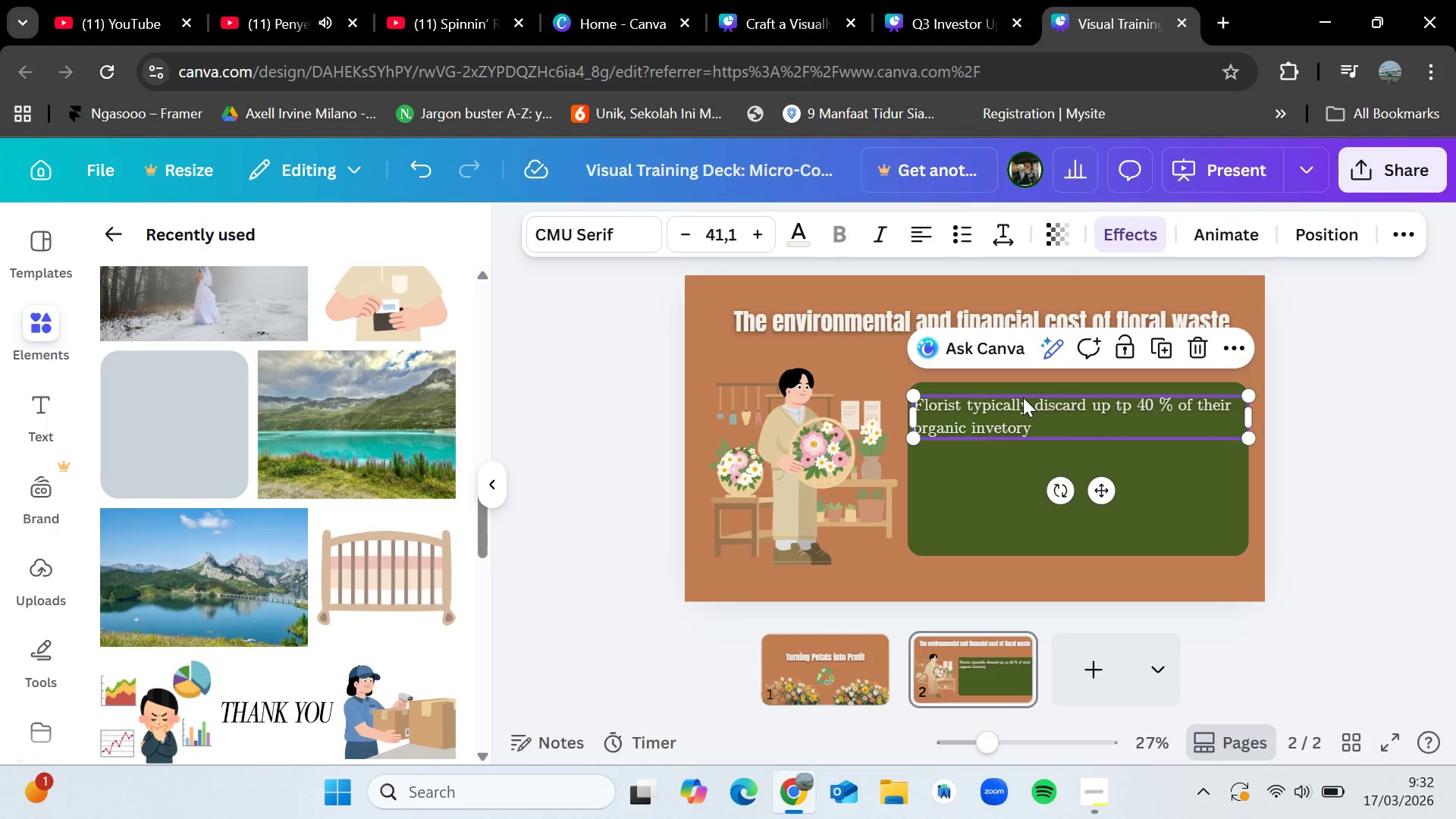 
wait(12.25)
 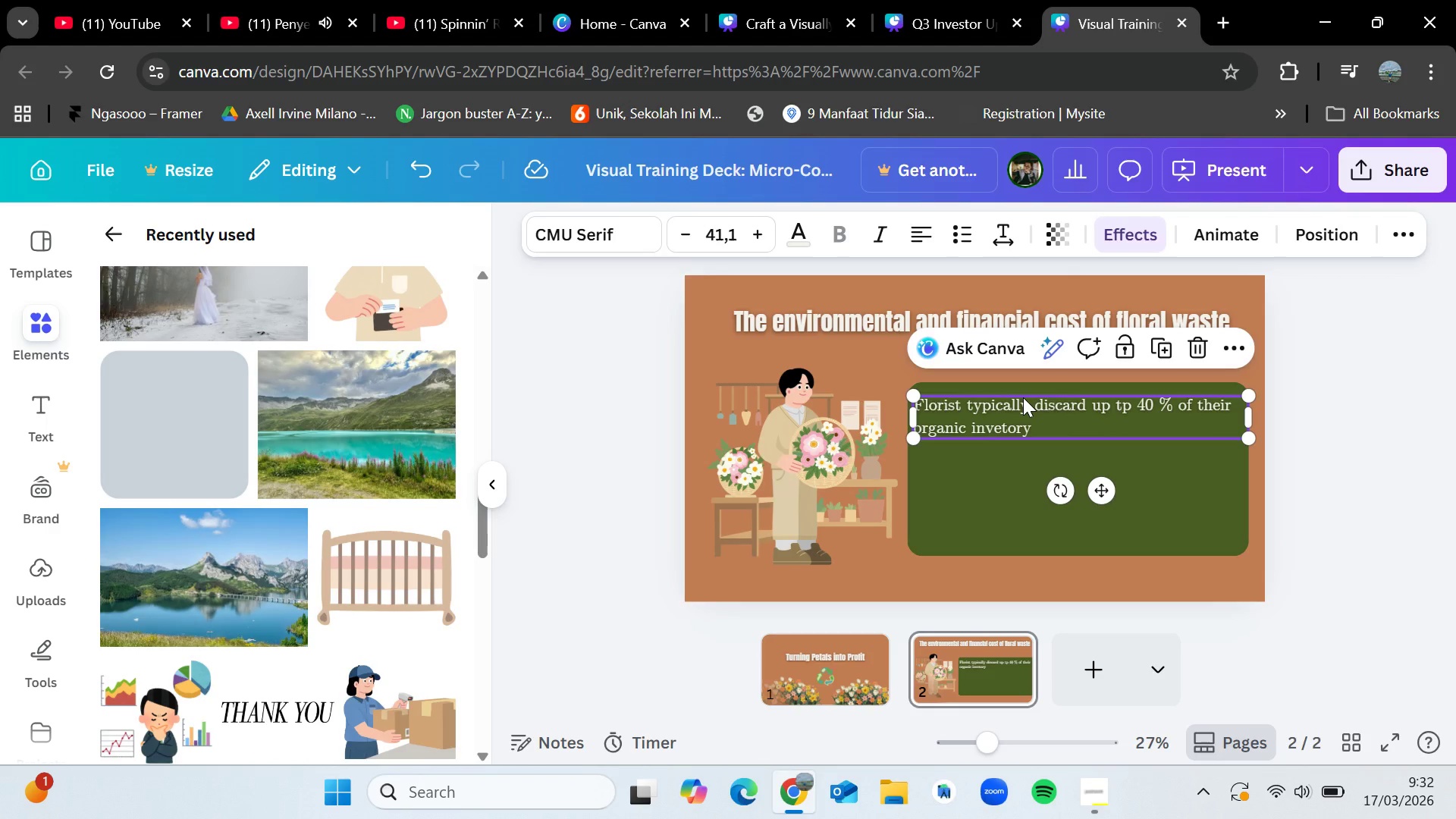 
left_click_drag(start_coordinate=[1251, 416], to_coordinate=[1175, 415])
 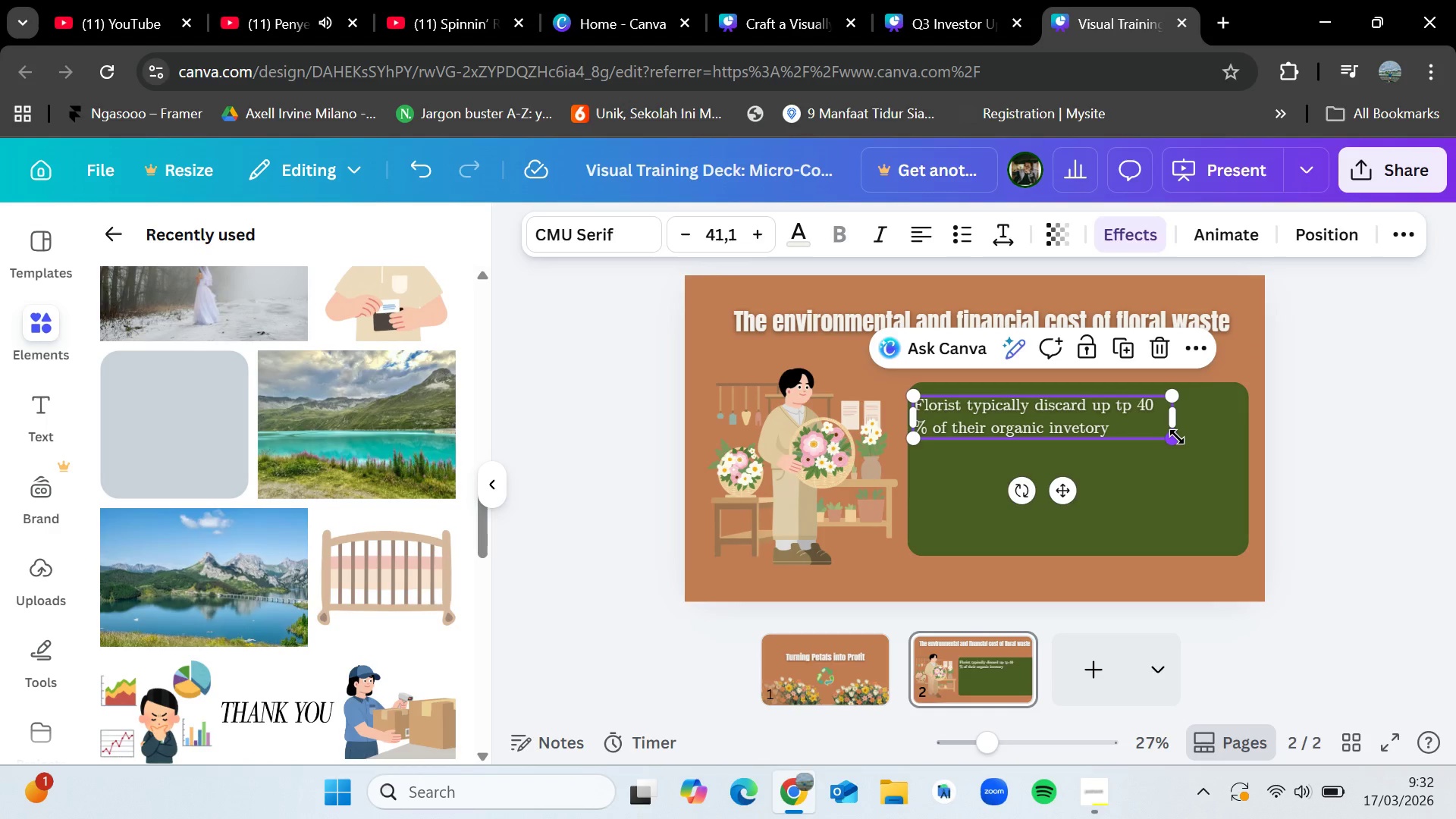 
left_click_drag(start_coordinate=[1177, 437], to_coordinate=[1235, 566])
 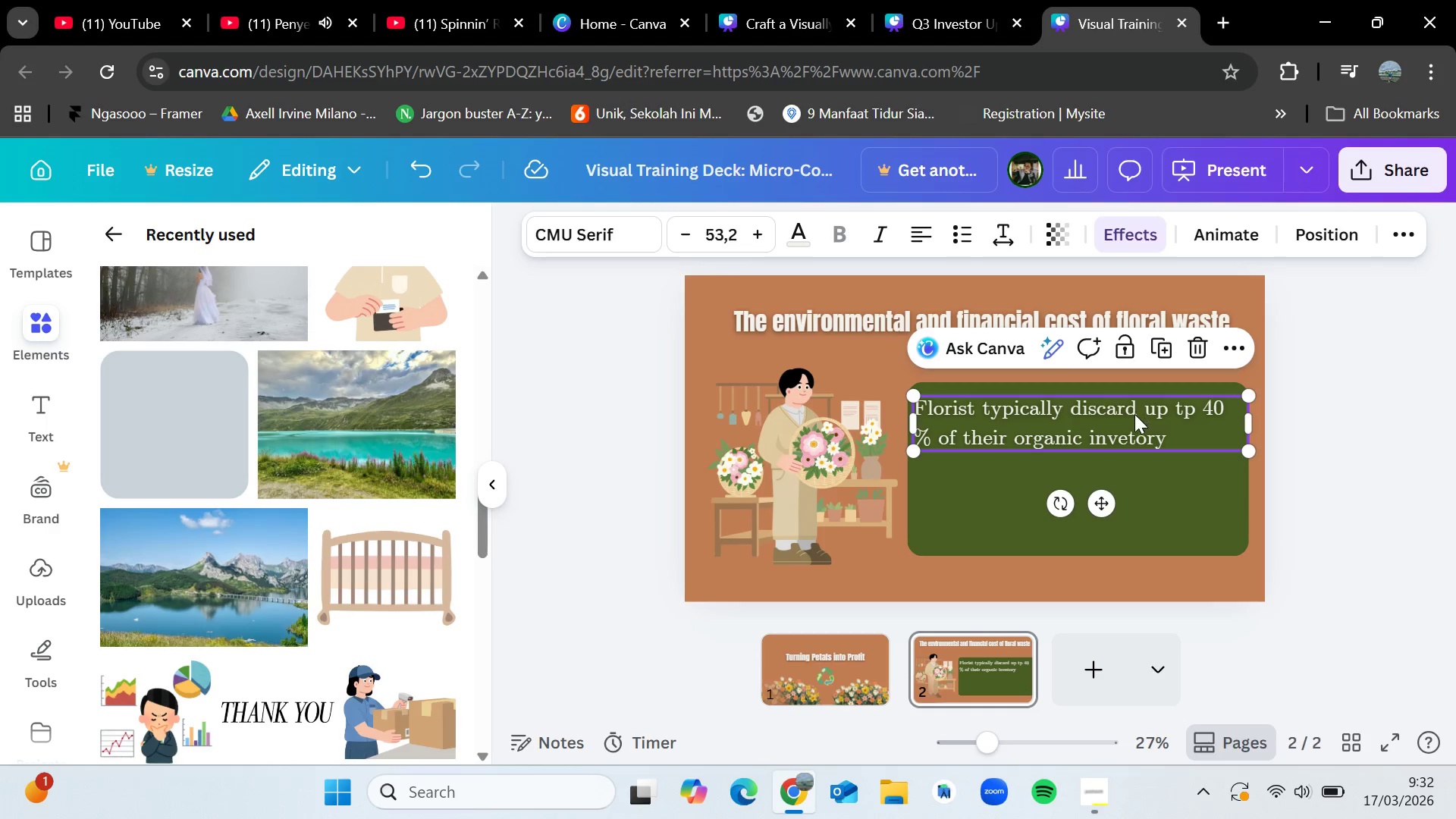 
left_click_drag(start_coordinate=[1134, 414], to_coordinate=[1142, 411])
 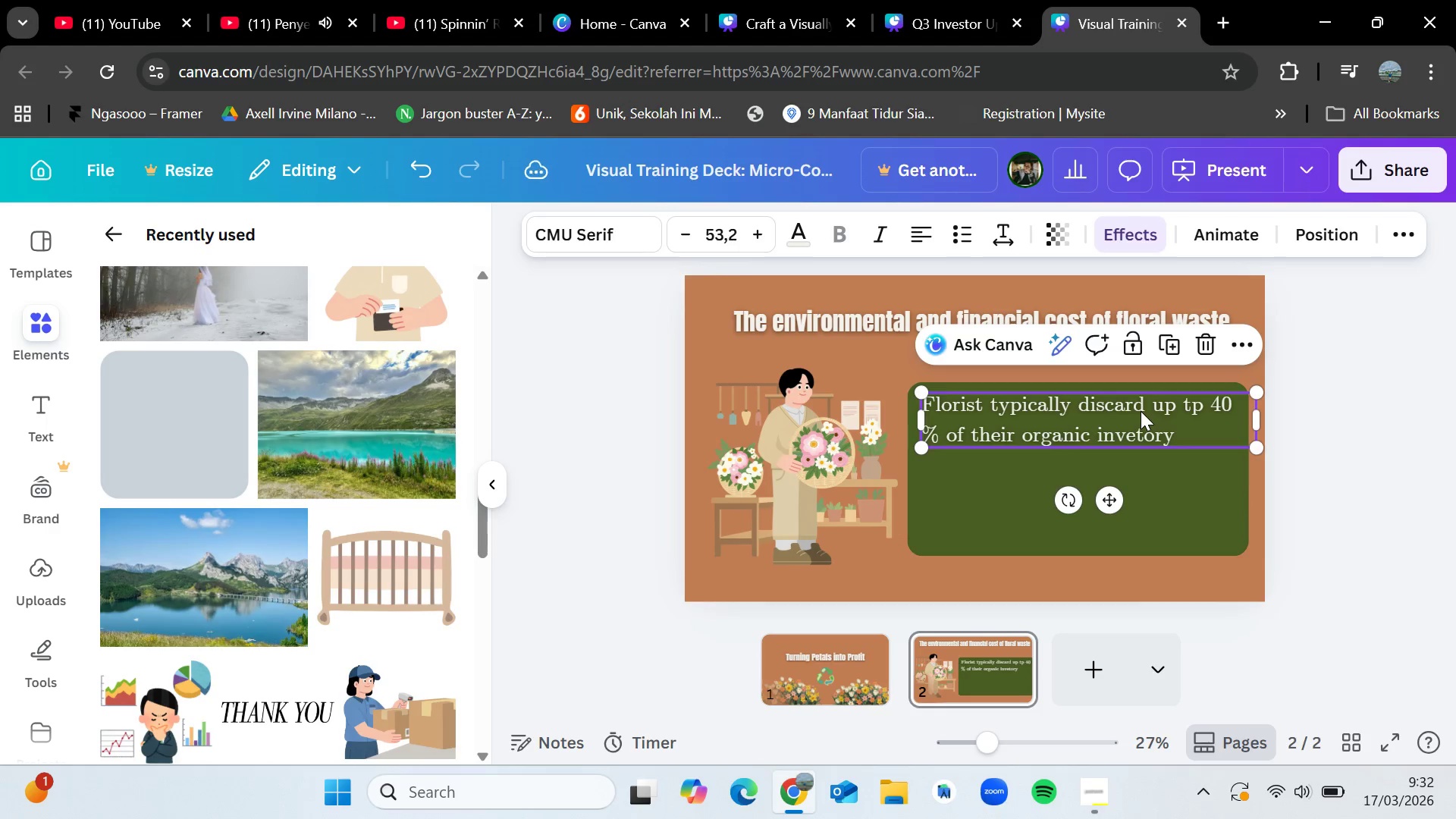 
left_click_drag(start_coordinate=[1141, 411], to_coordinate=[1136, 410])
 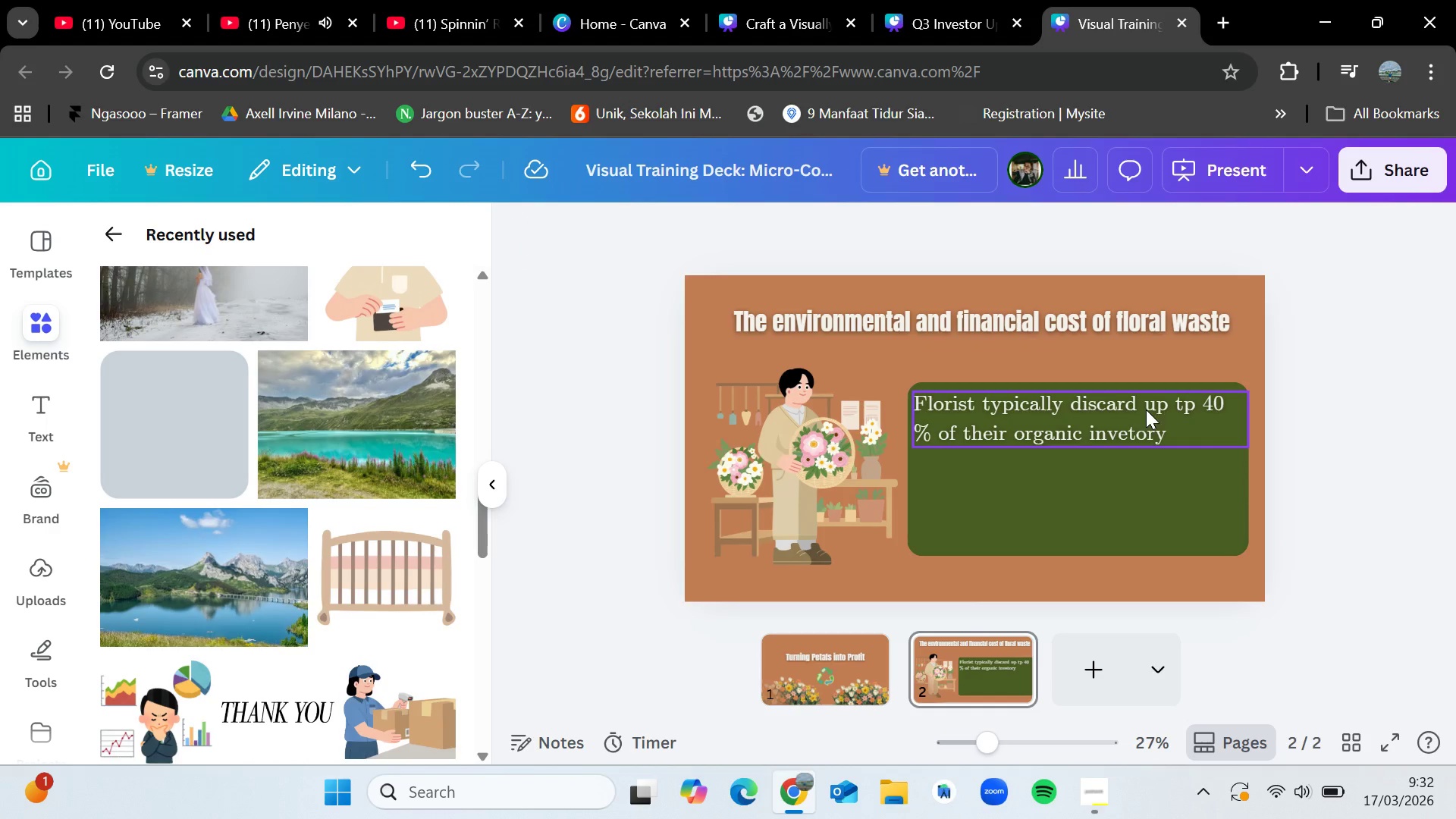 
left_click([1119, 414])
 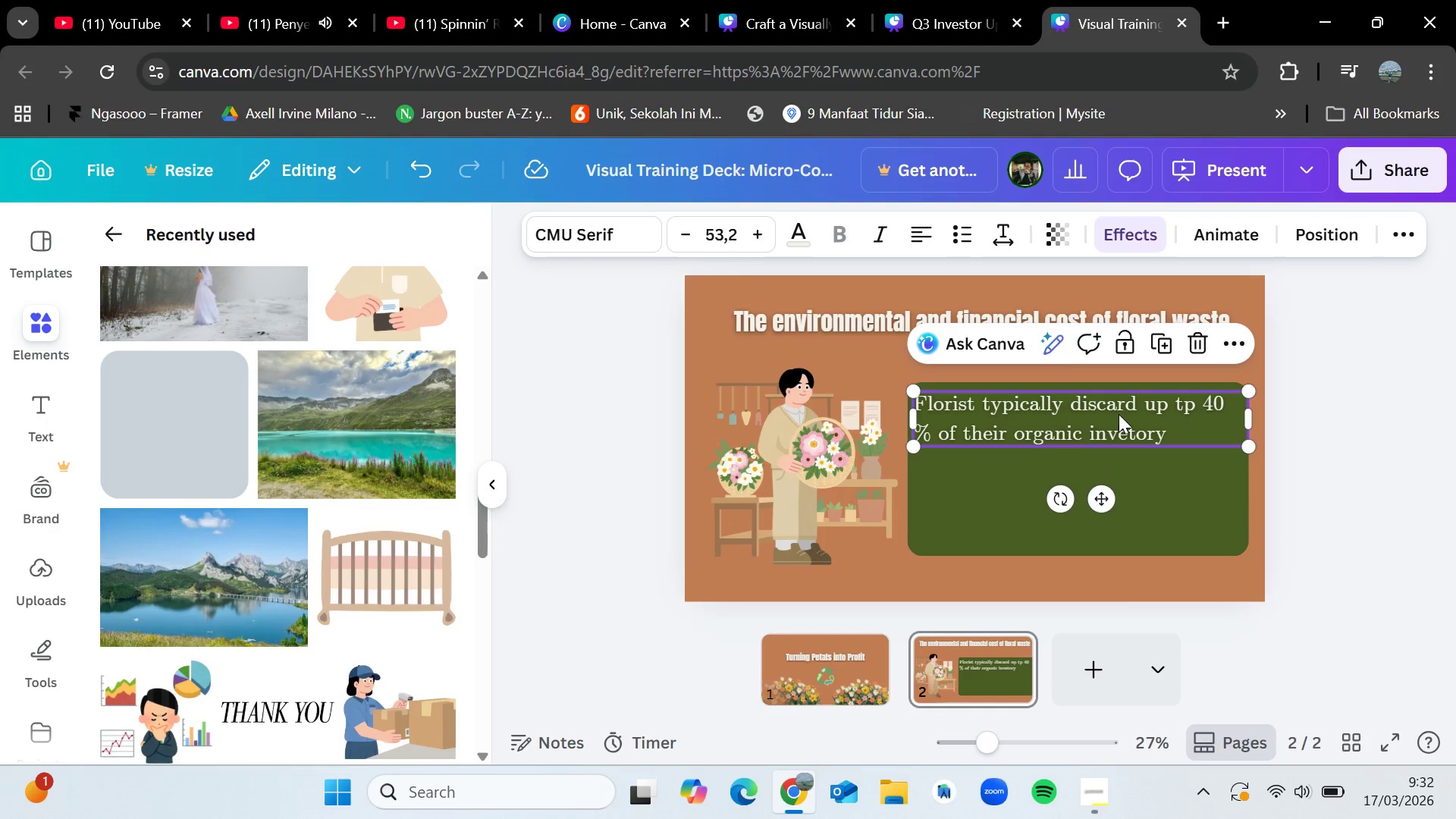 
key(Control+C)
 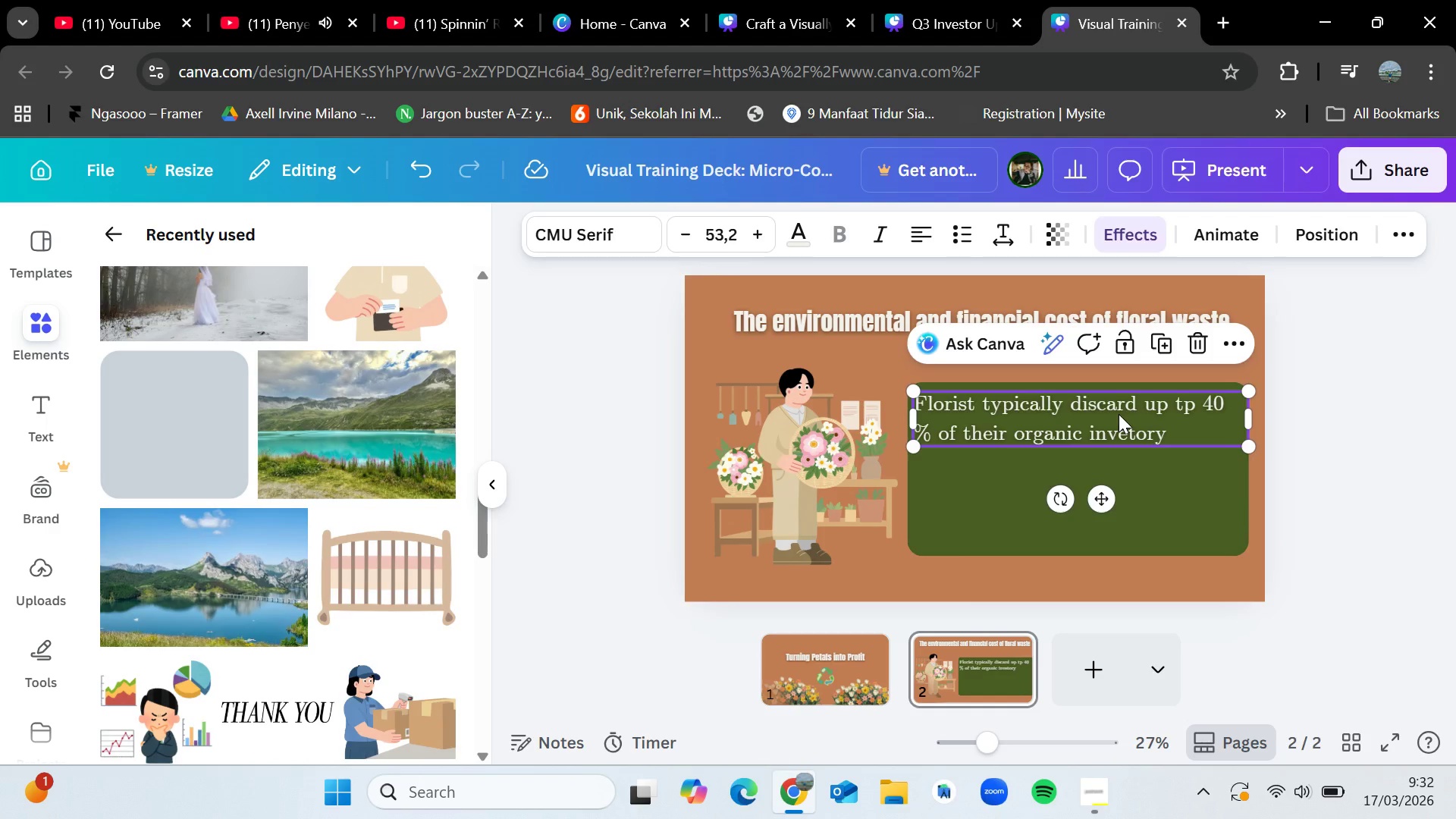 
key(Control+V)
 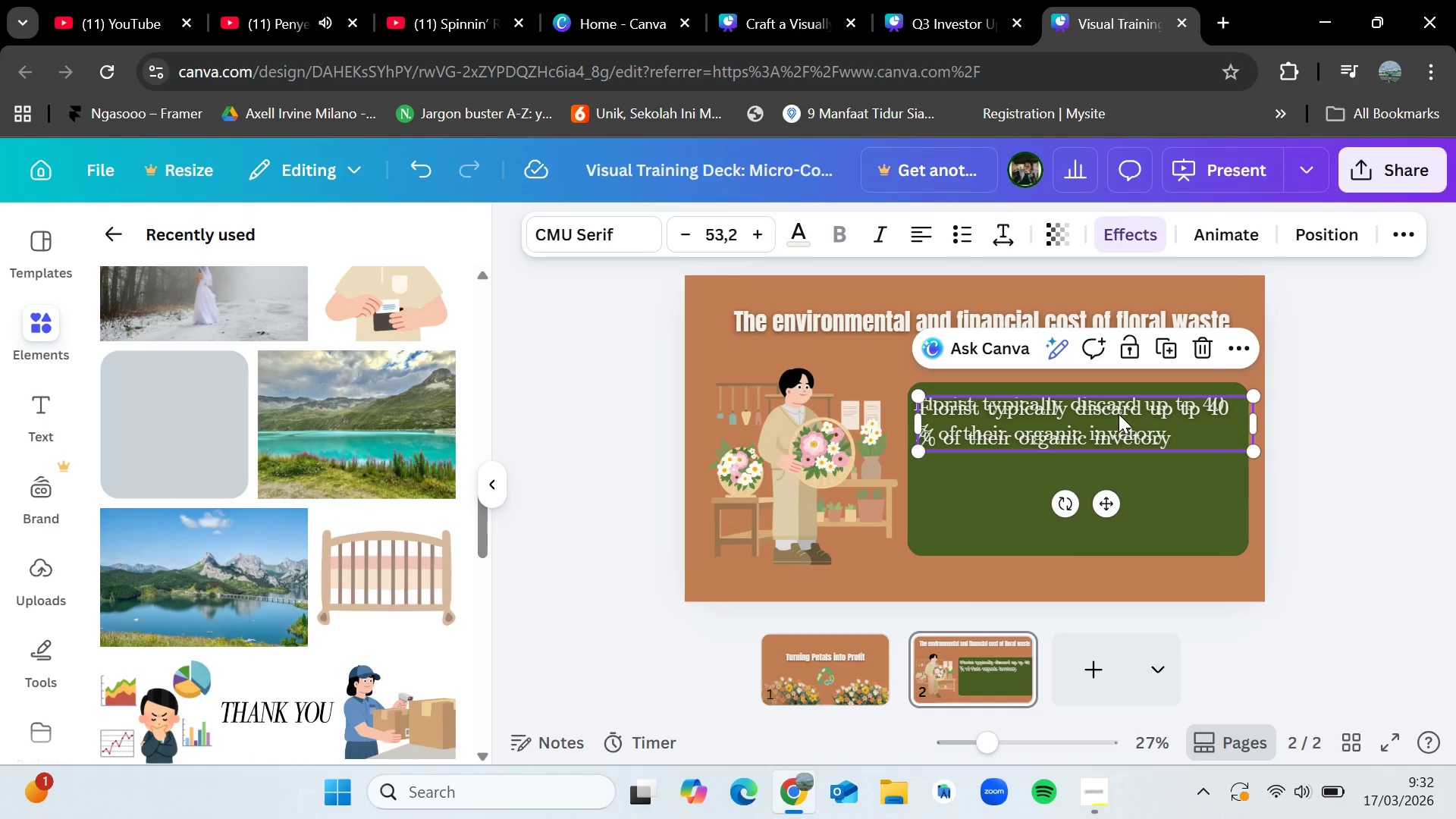 
left_click_drag(start_coordinate=[1119, 414], to_coordinate=[1114, 469])
 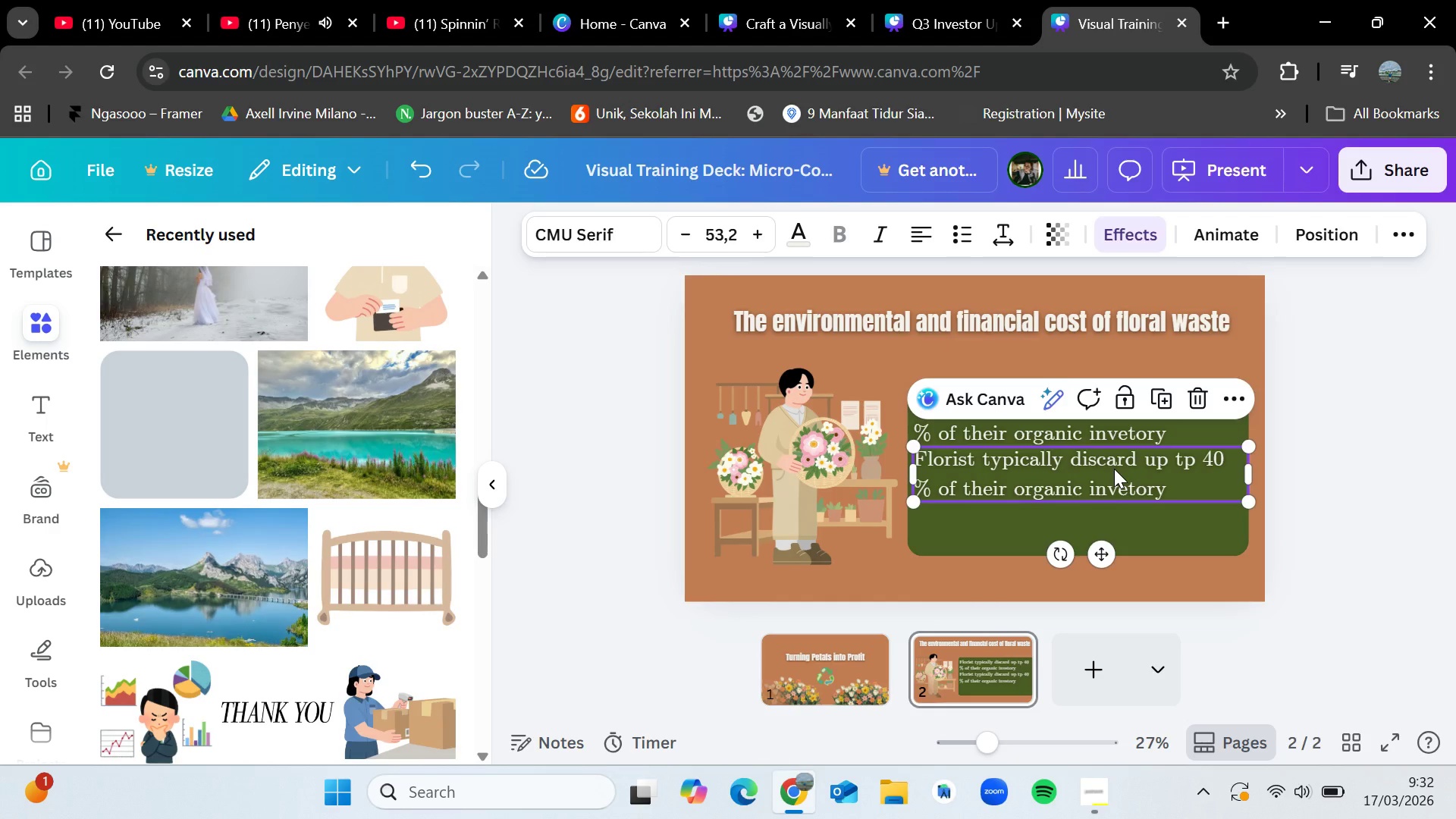 
double_click([1114, 469])
 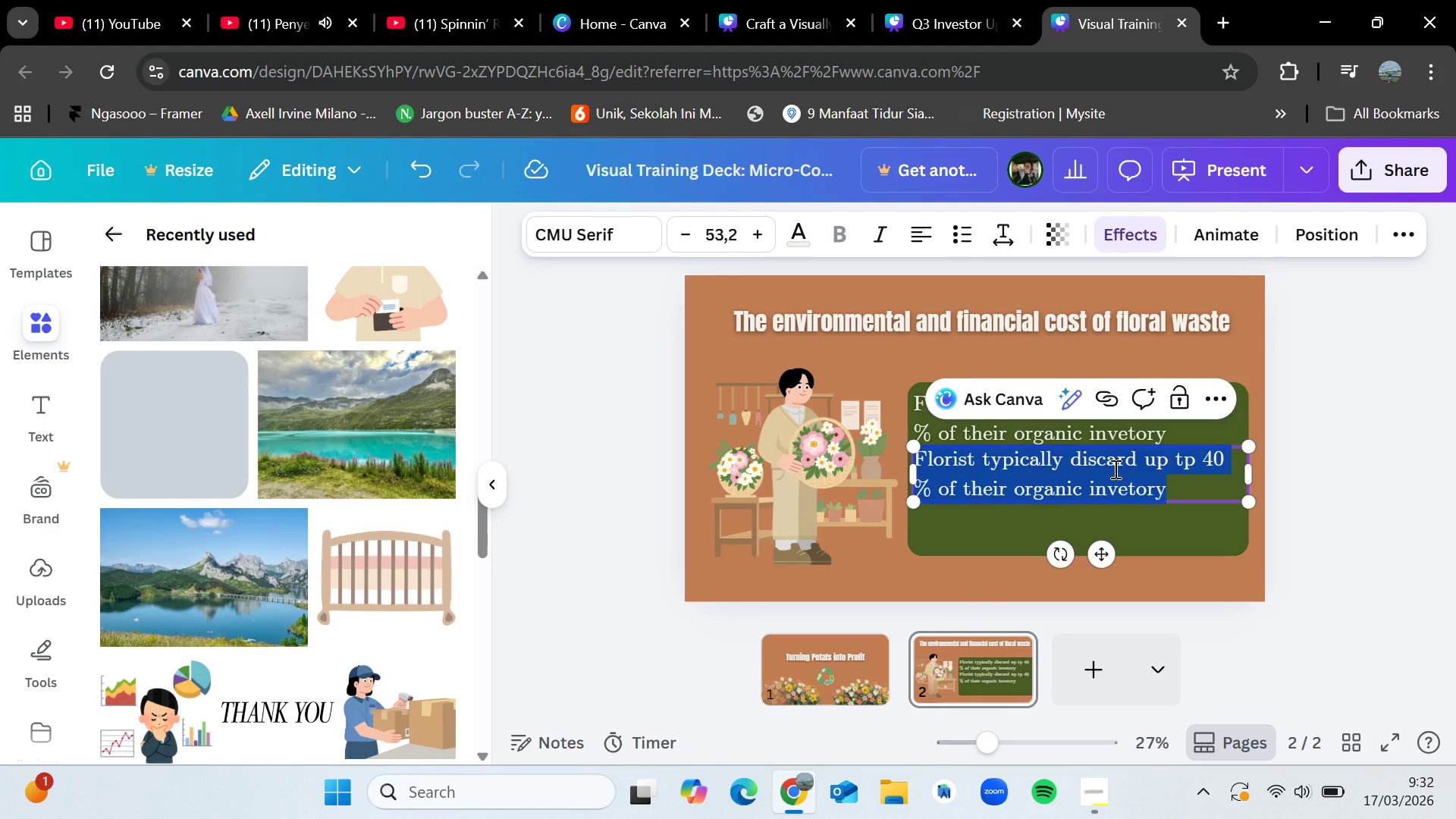 
key(Backspace)
type(Financial drain : )
 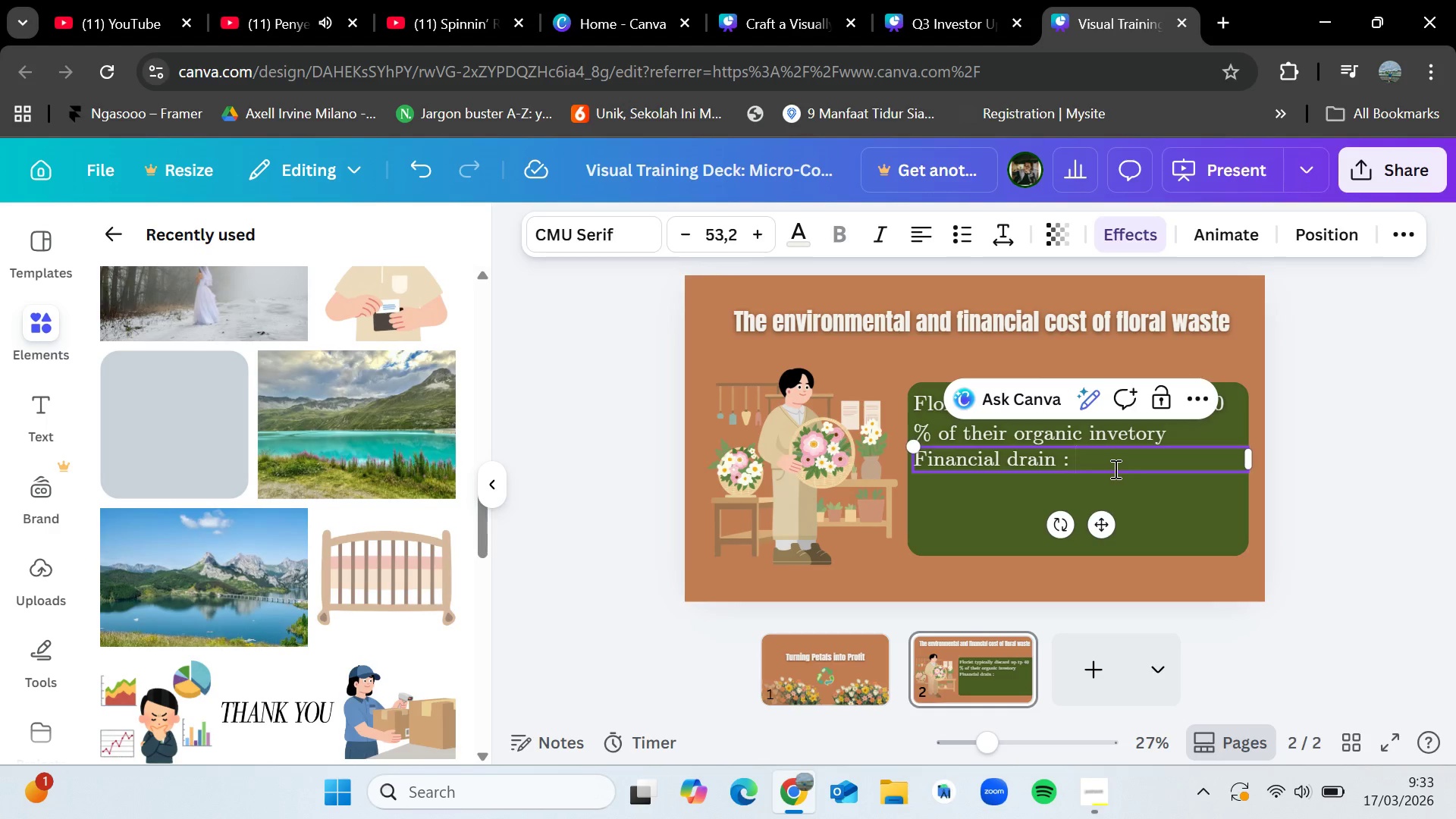 
type(waste isn't just trash)
 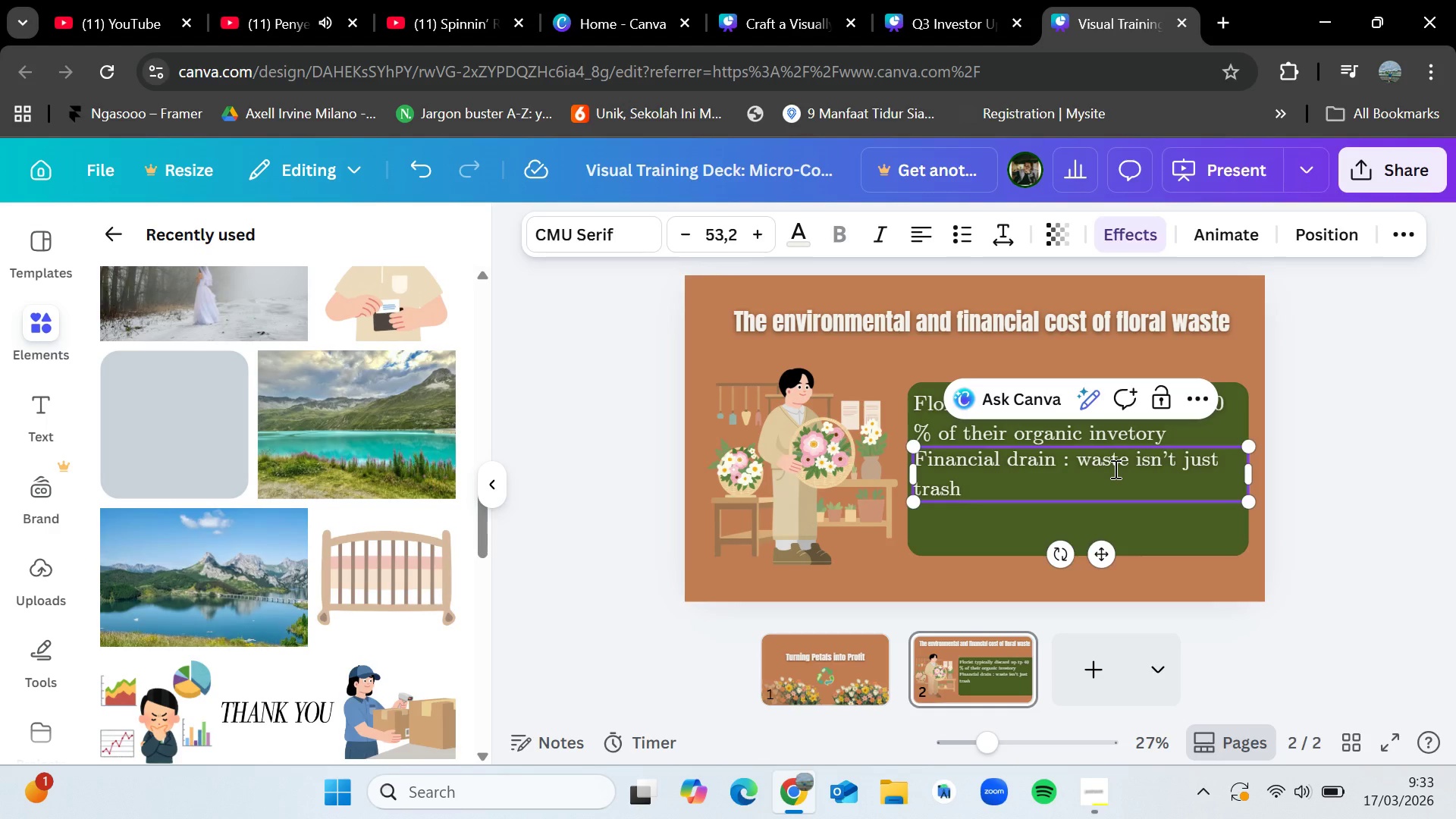 
type( )
key(Backspace)
type(,its lost invesment in stock and high commercial waste f)
key(Backspace)
type(removal fees)
 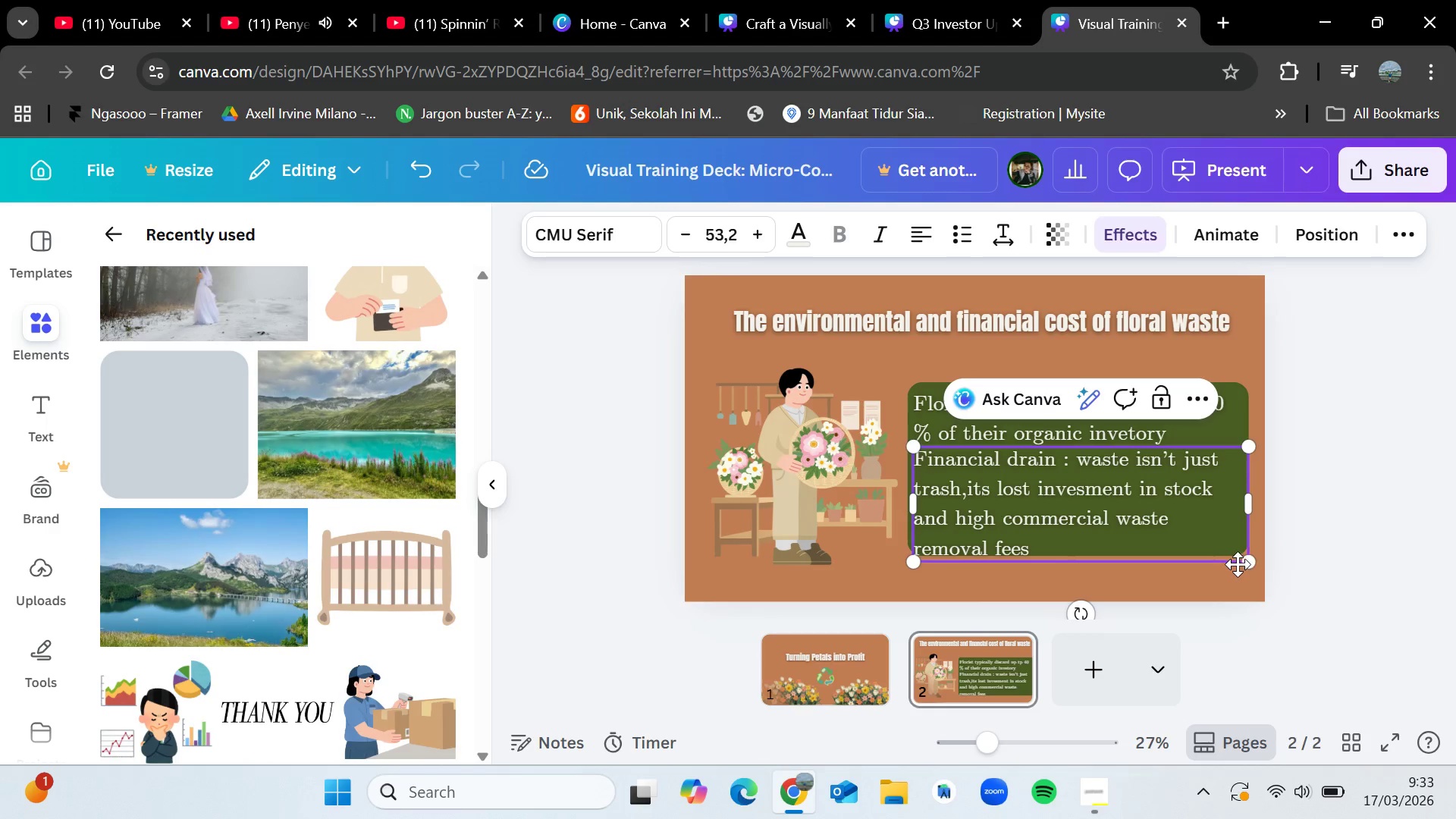 
left_click_drag(start_coordinate=[1245, 564], to_coordinate=[1188, 538])
 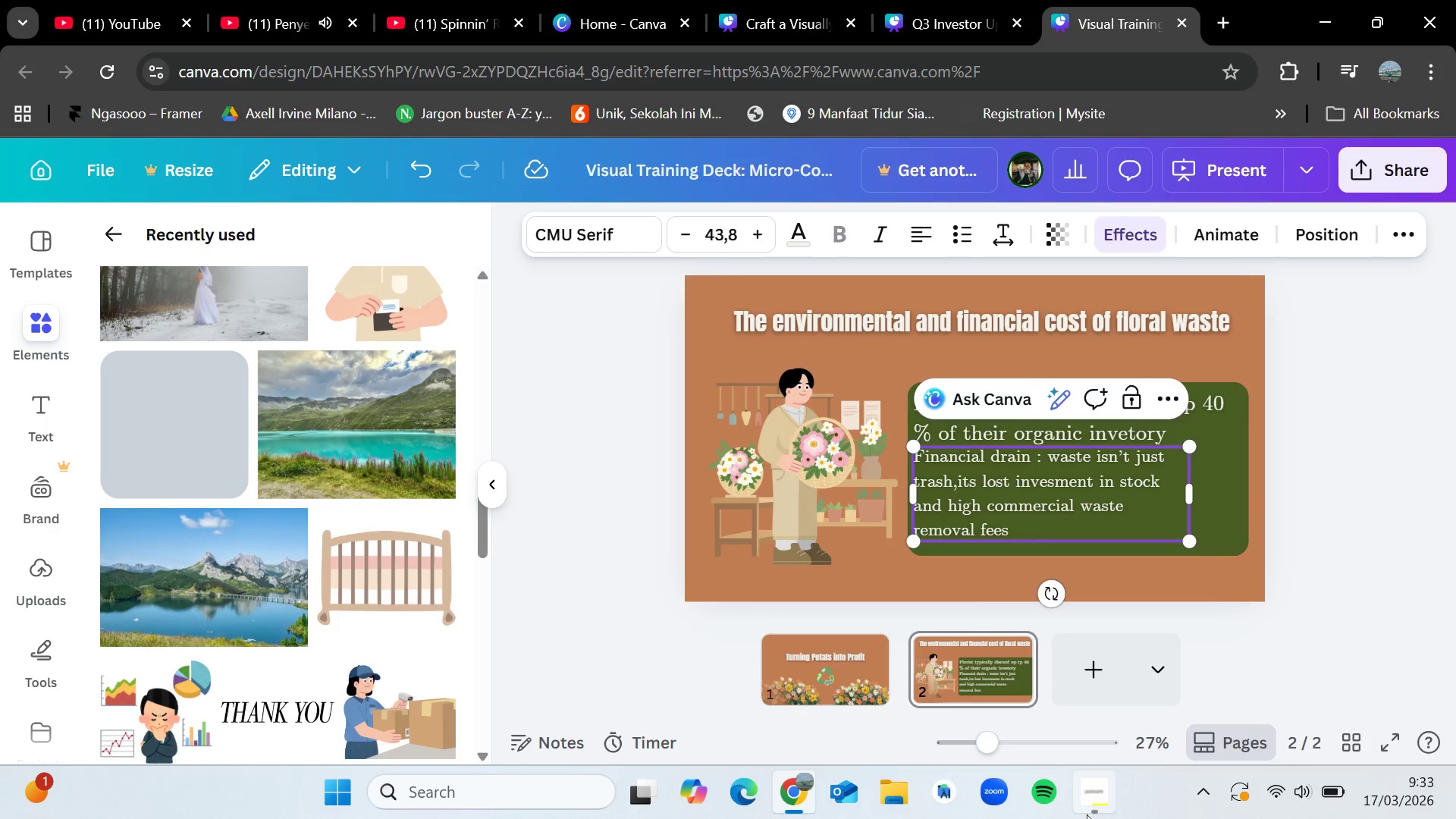 
left_click([1096, 809])